 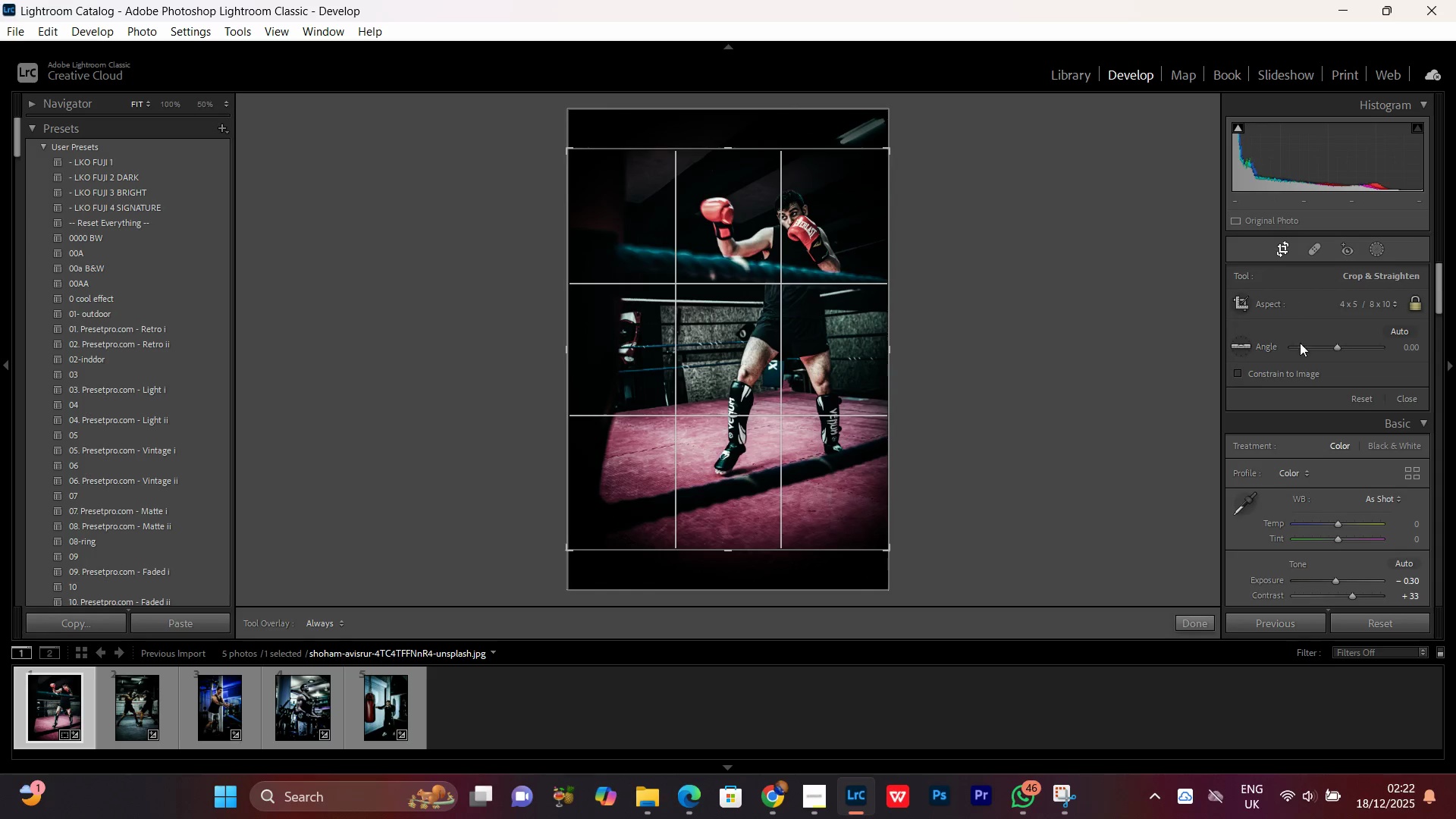 
double_click([728, 317])
 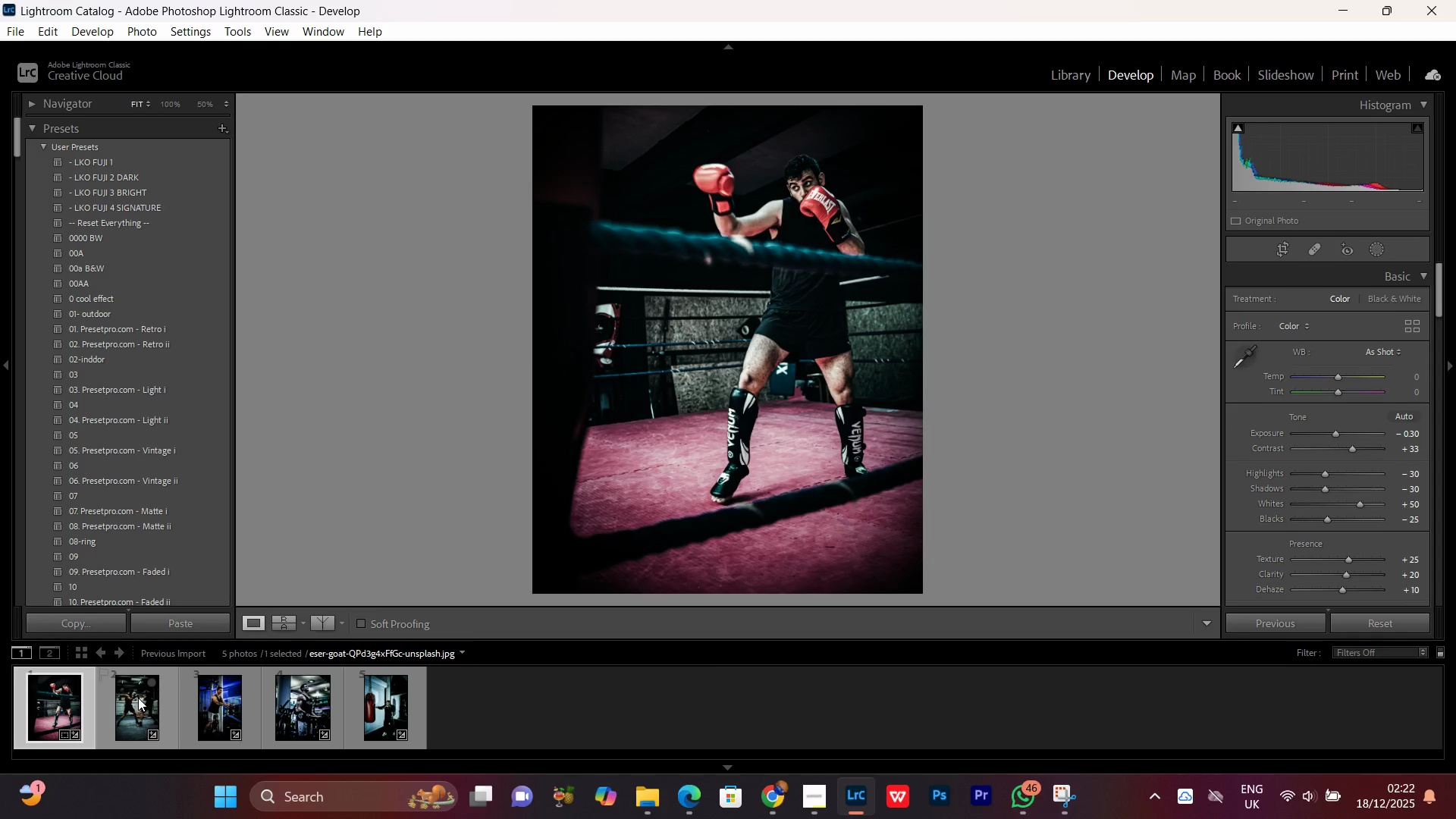 
left_click([136, 701])
 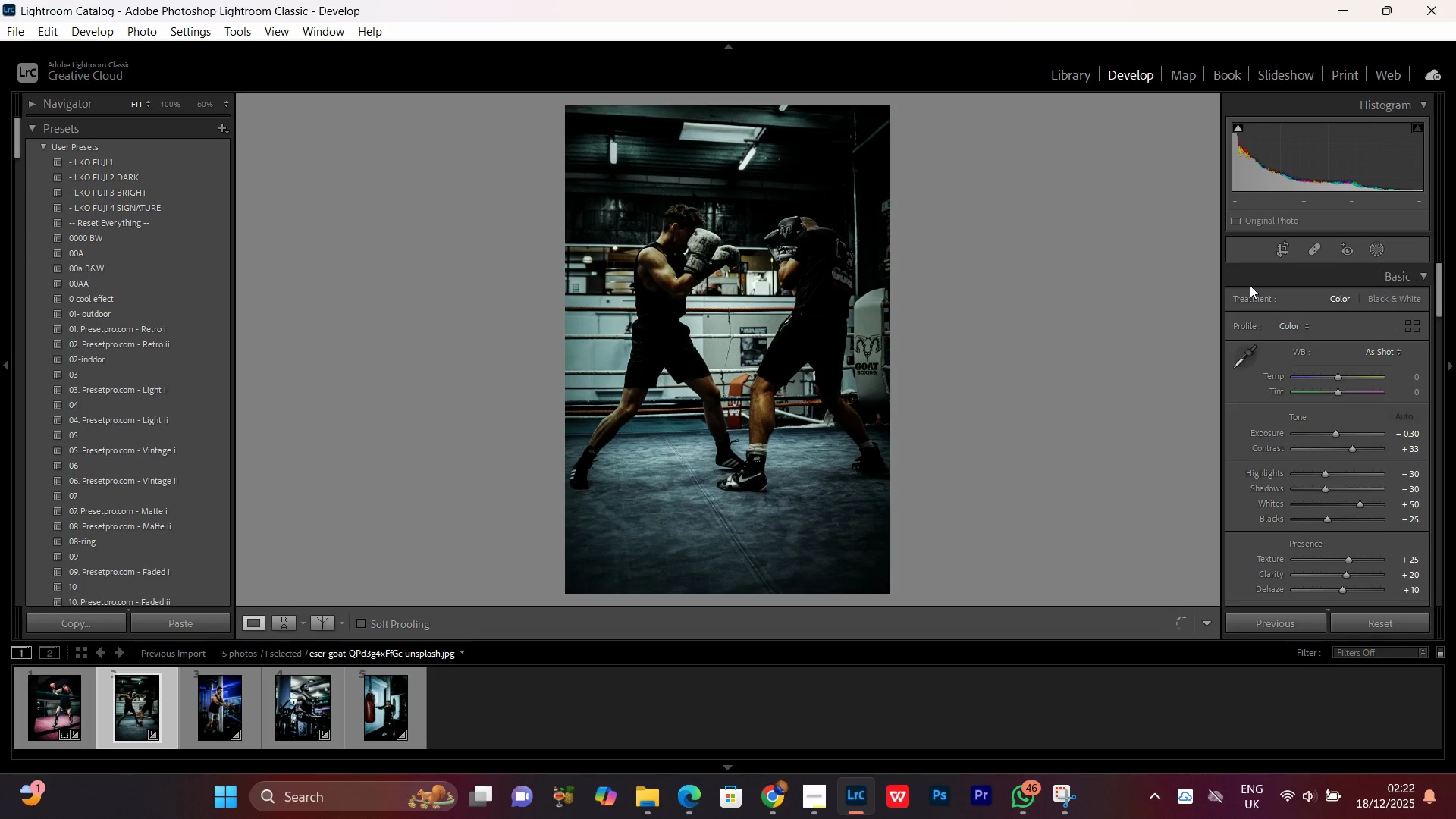 
left_click([1271, 245])
 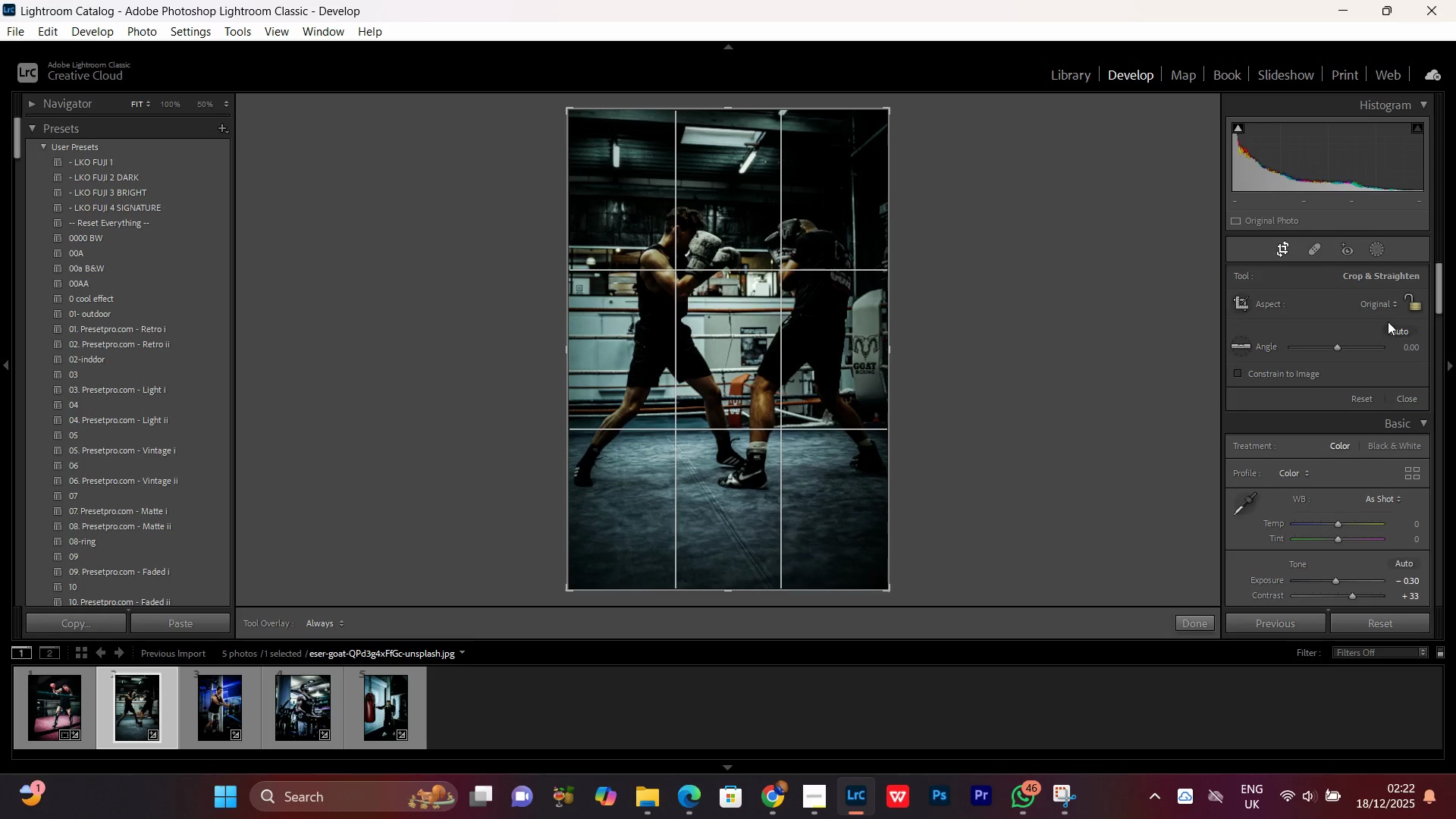 
left_click([1382, 305])
 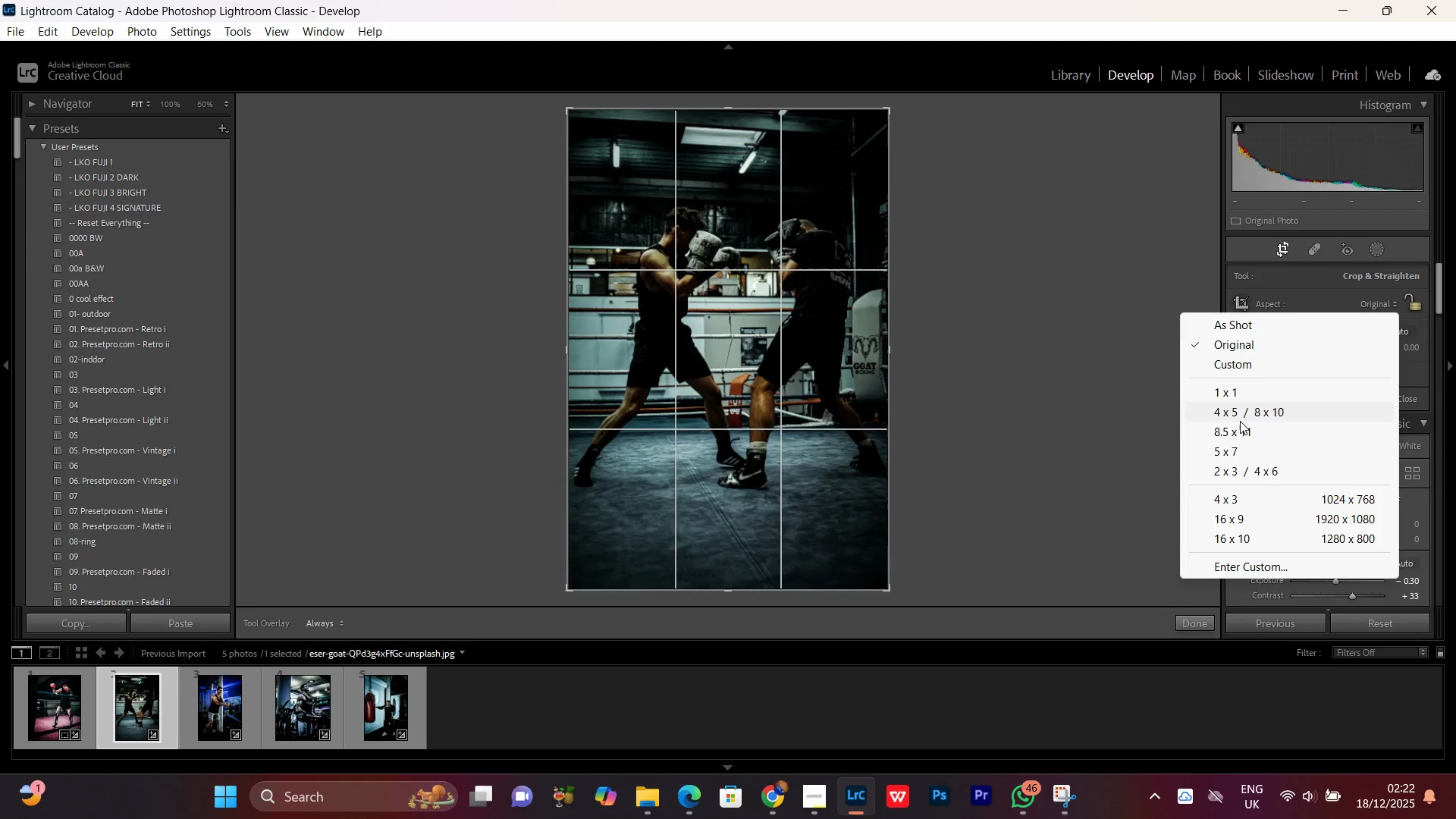 
left_click([1234, 419])
 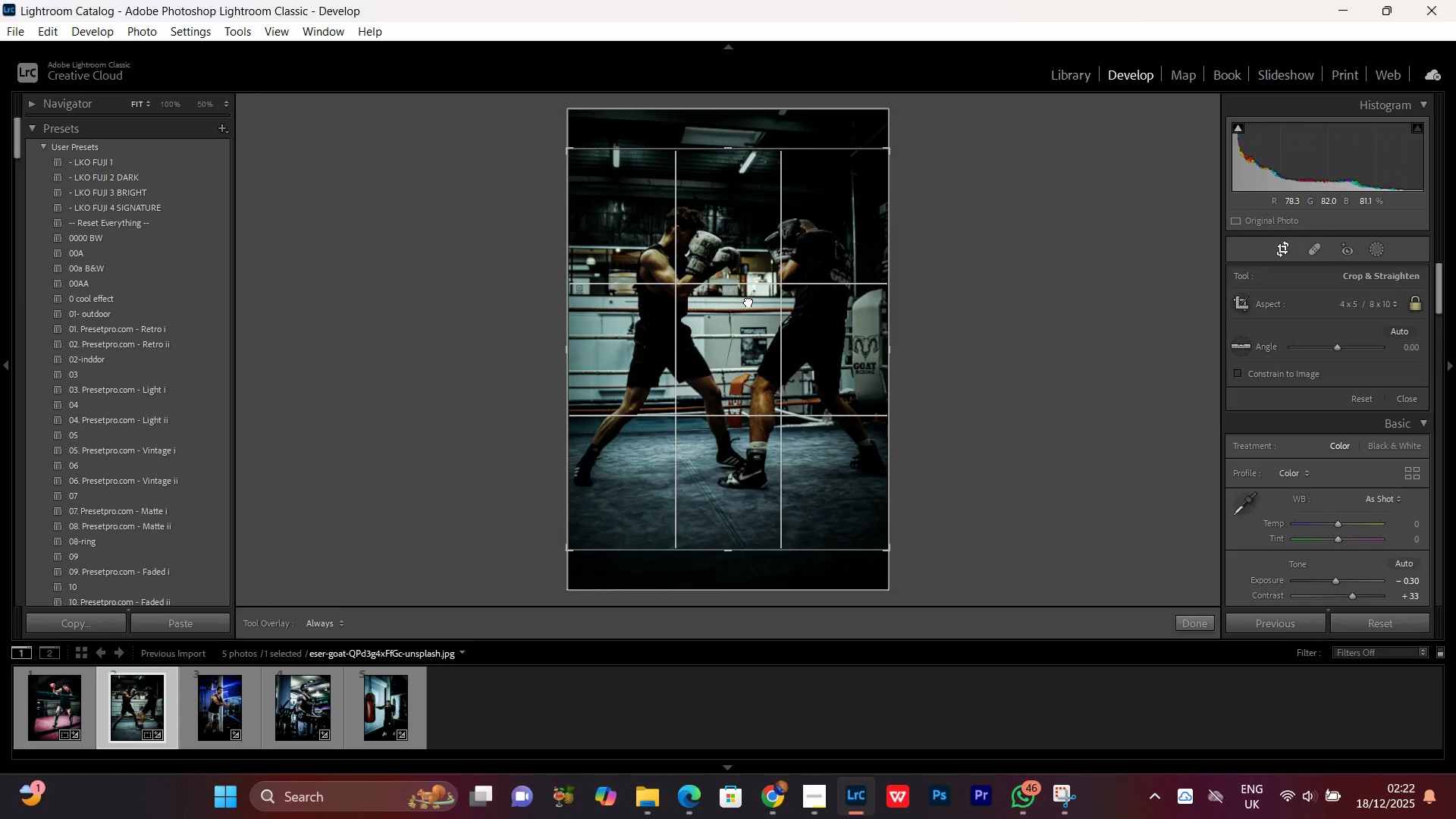 
double_click([748, 301])
 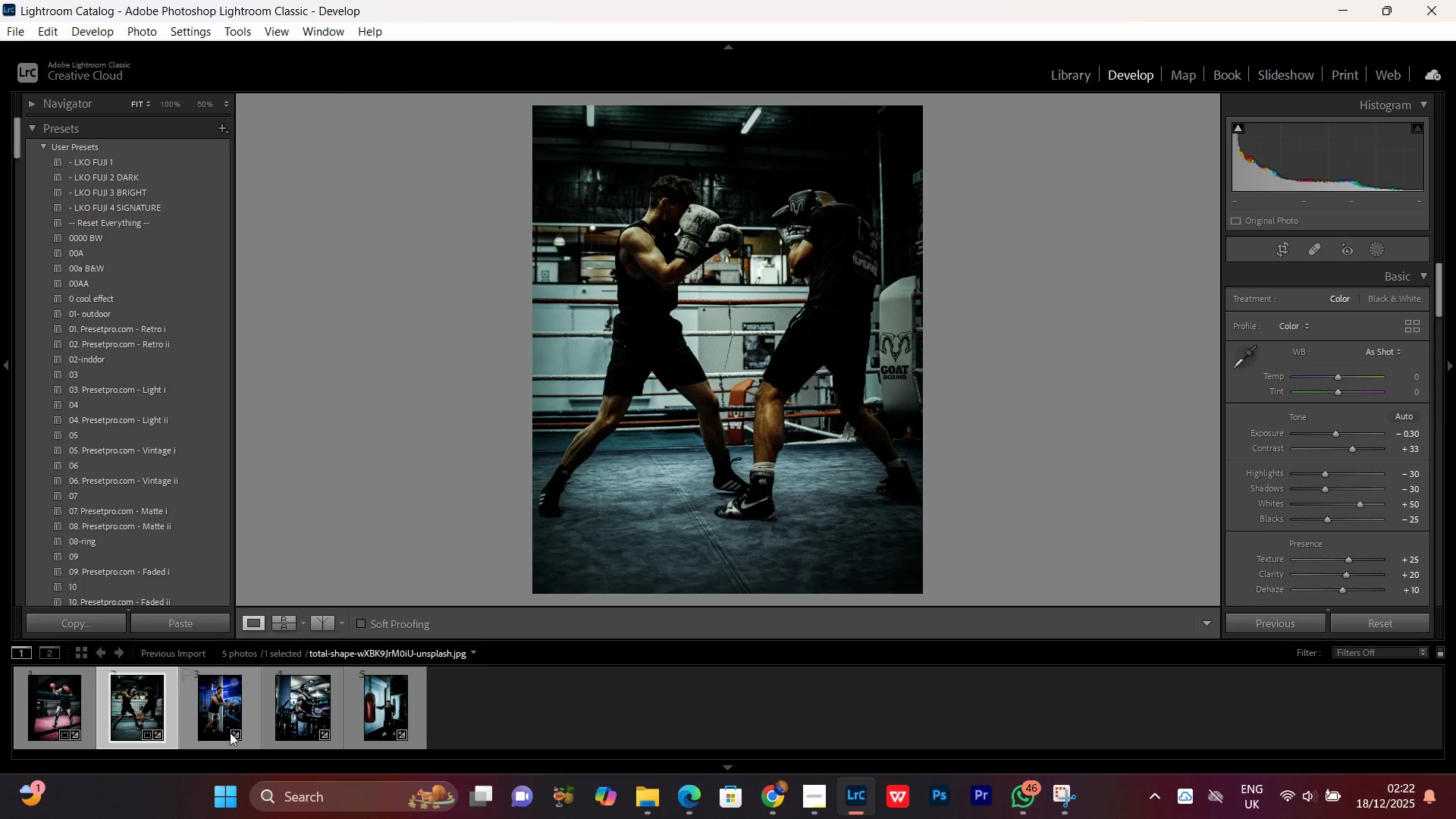 
left_click([218, 719])
 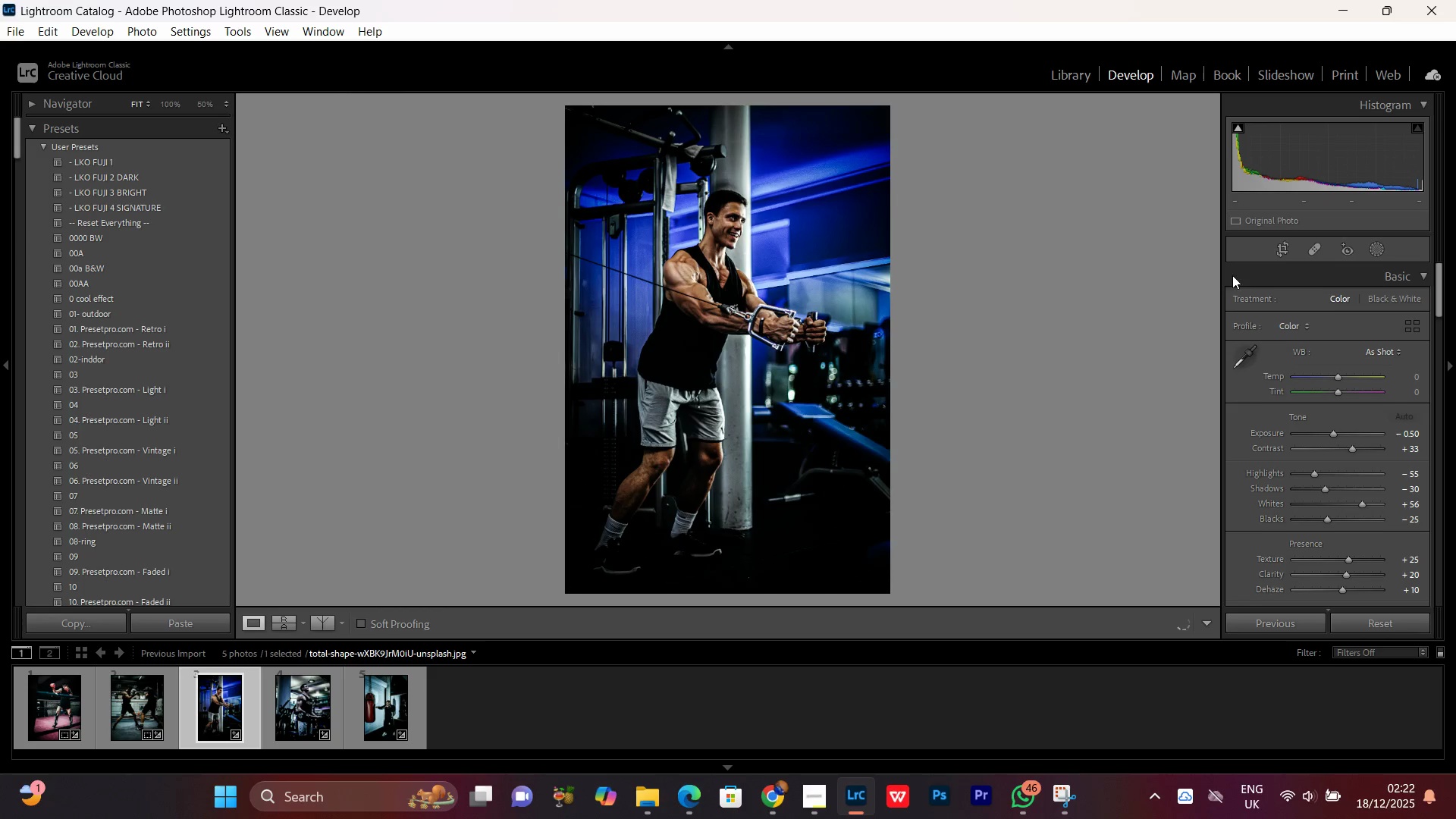 
left_click([1282, 246])
 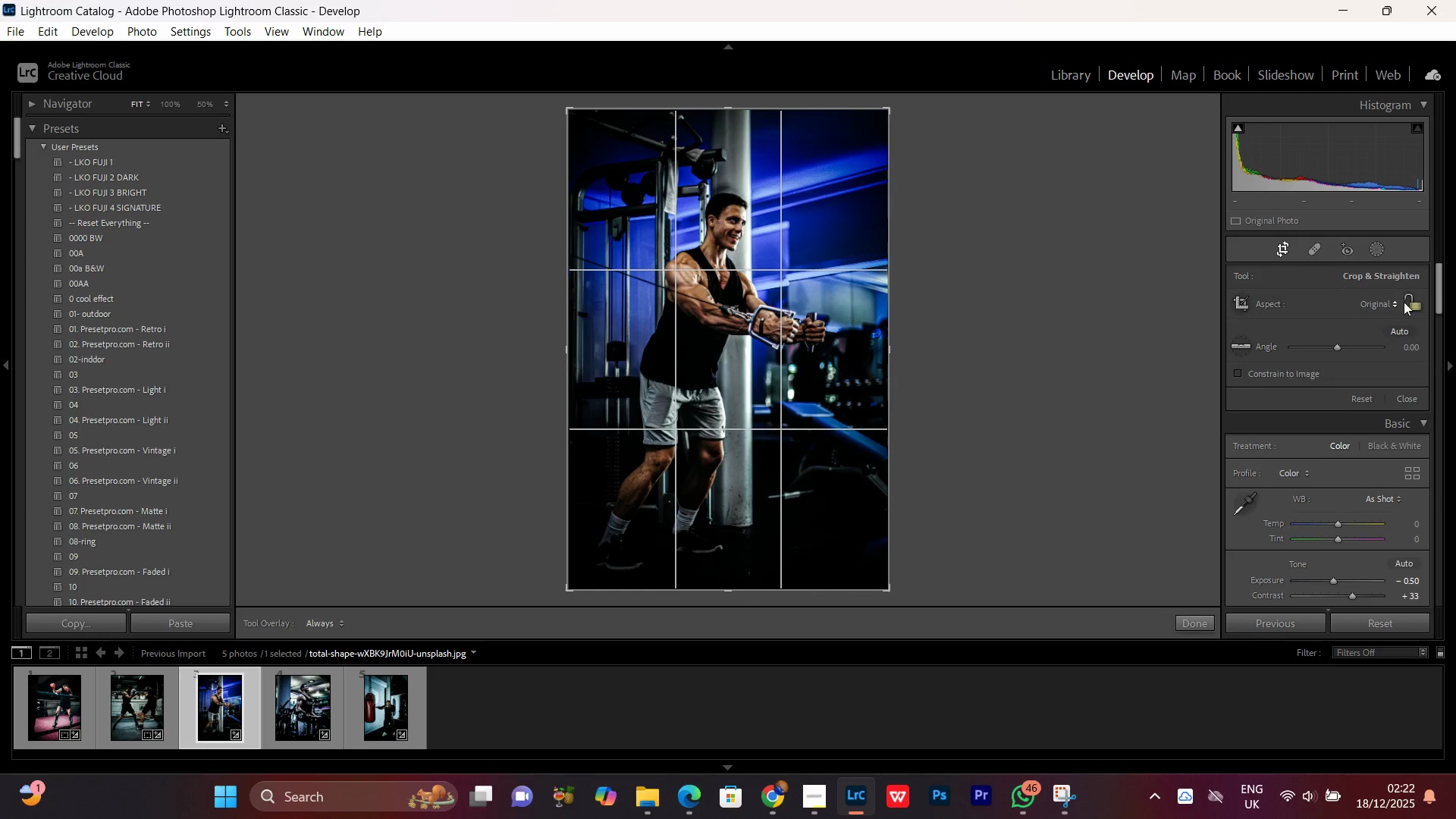 
left_click([1373, 296])
 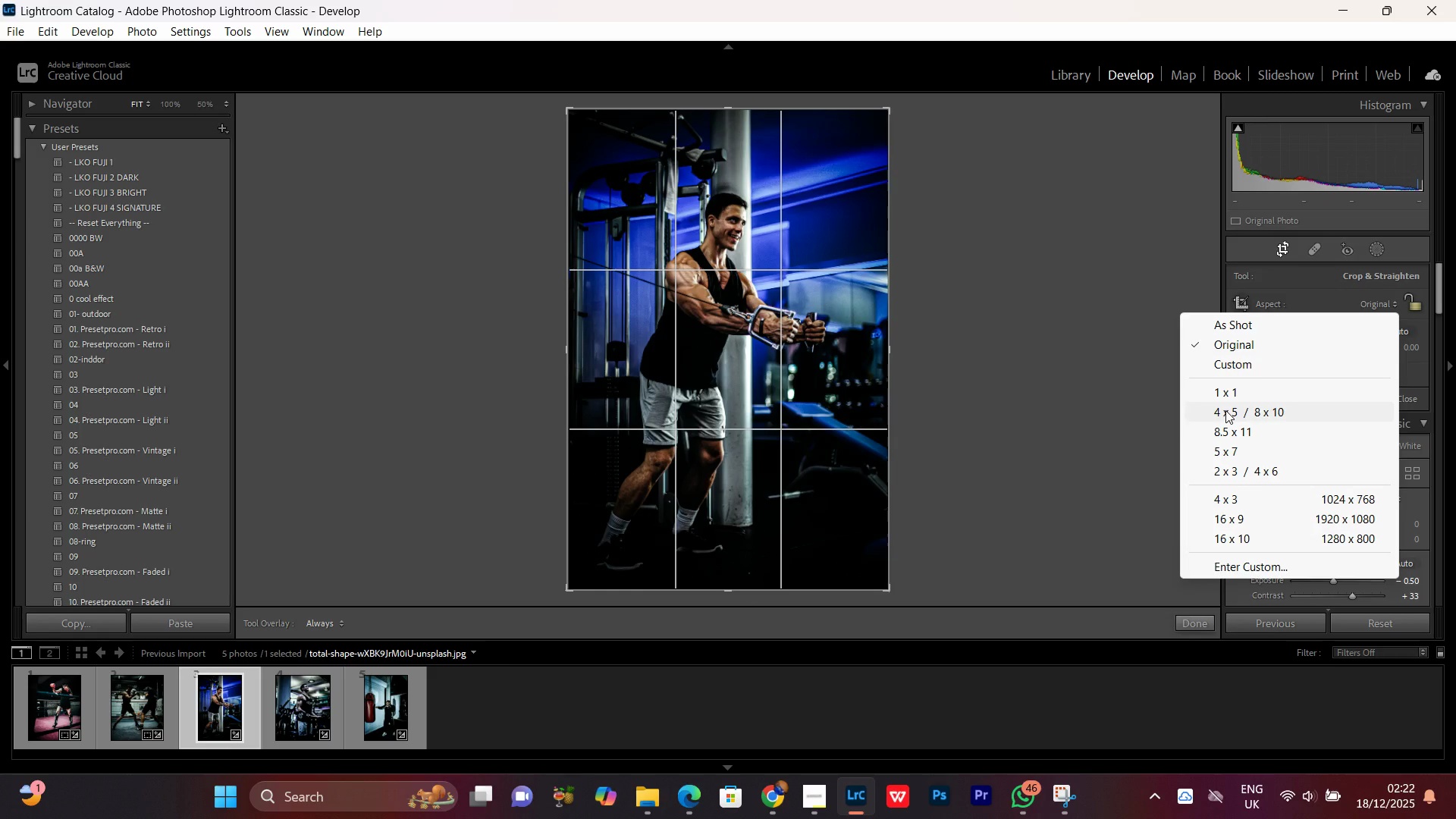 
left_click([1225, 410])
 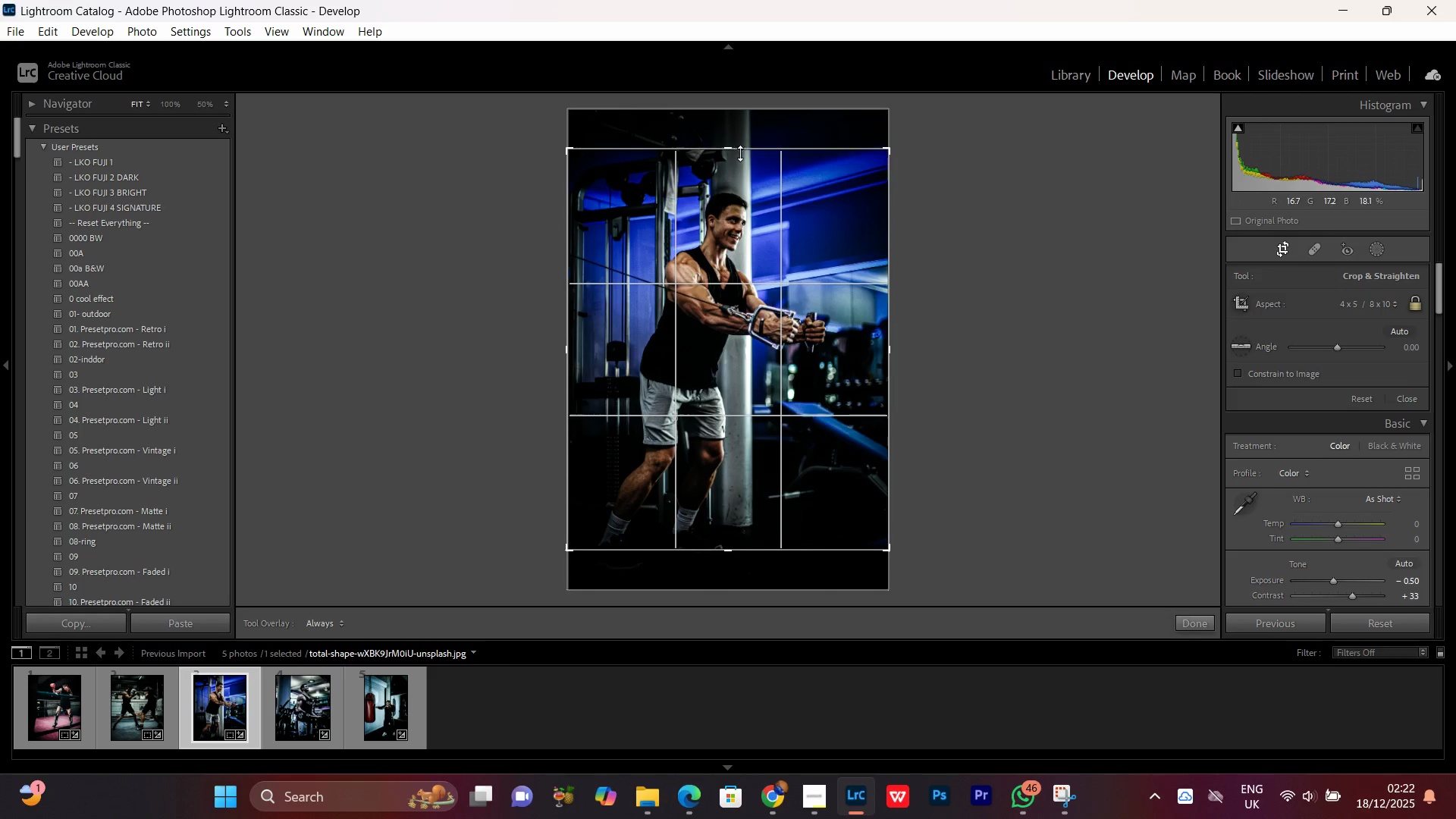 
left_click_drag(start_coordinate=[729, 150], to_coordinate=[728, 170])
 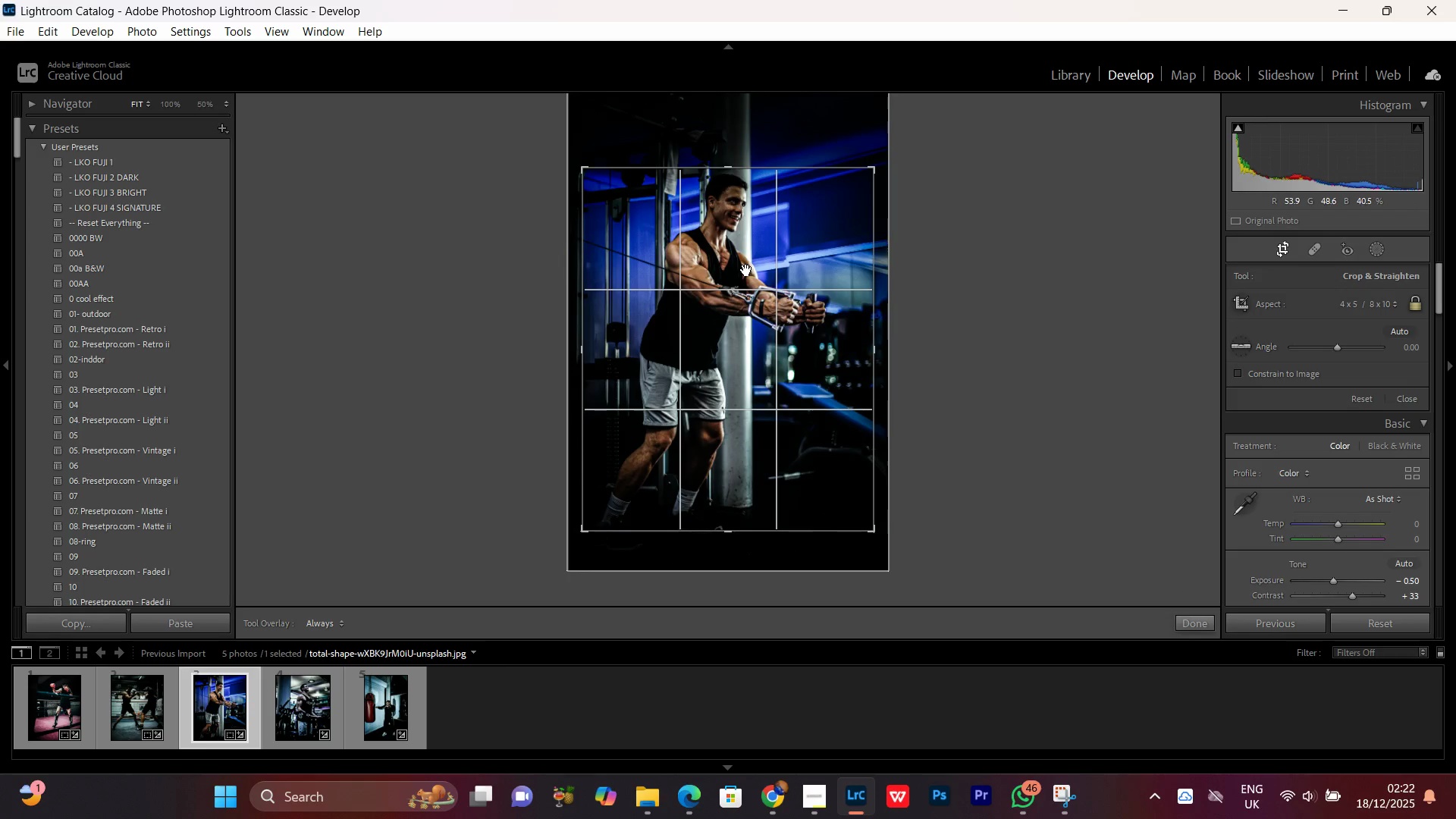 
left_click_drag(start_coordinate=[746, 270], to_coordinate=[741, 272])
 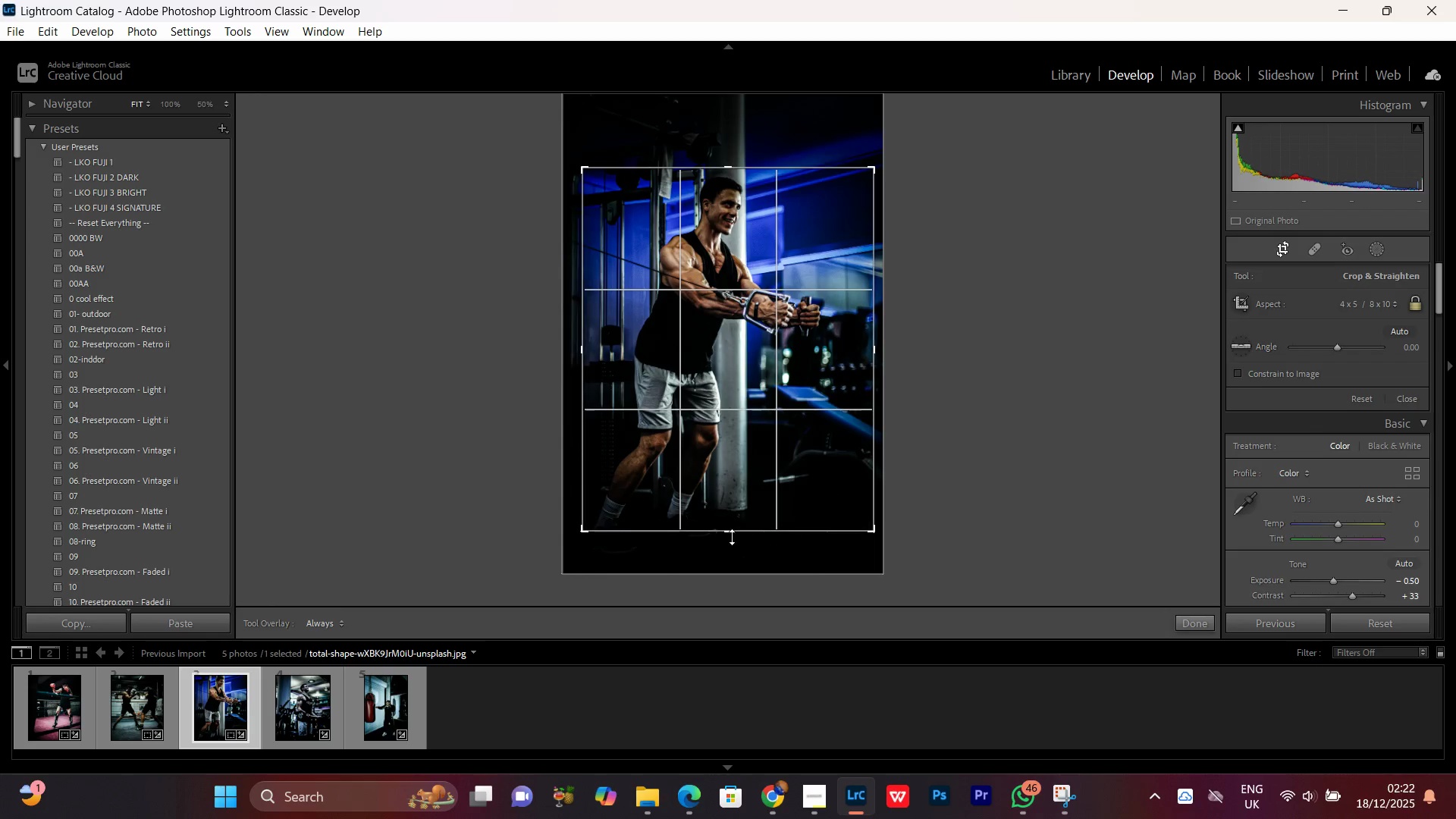 
left_click_drag(start_coordinate=[732, 537], to_coordinate=[732, 553])
 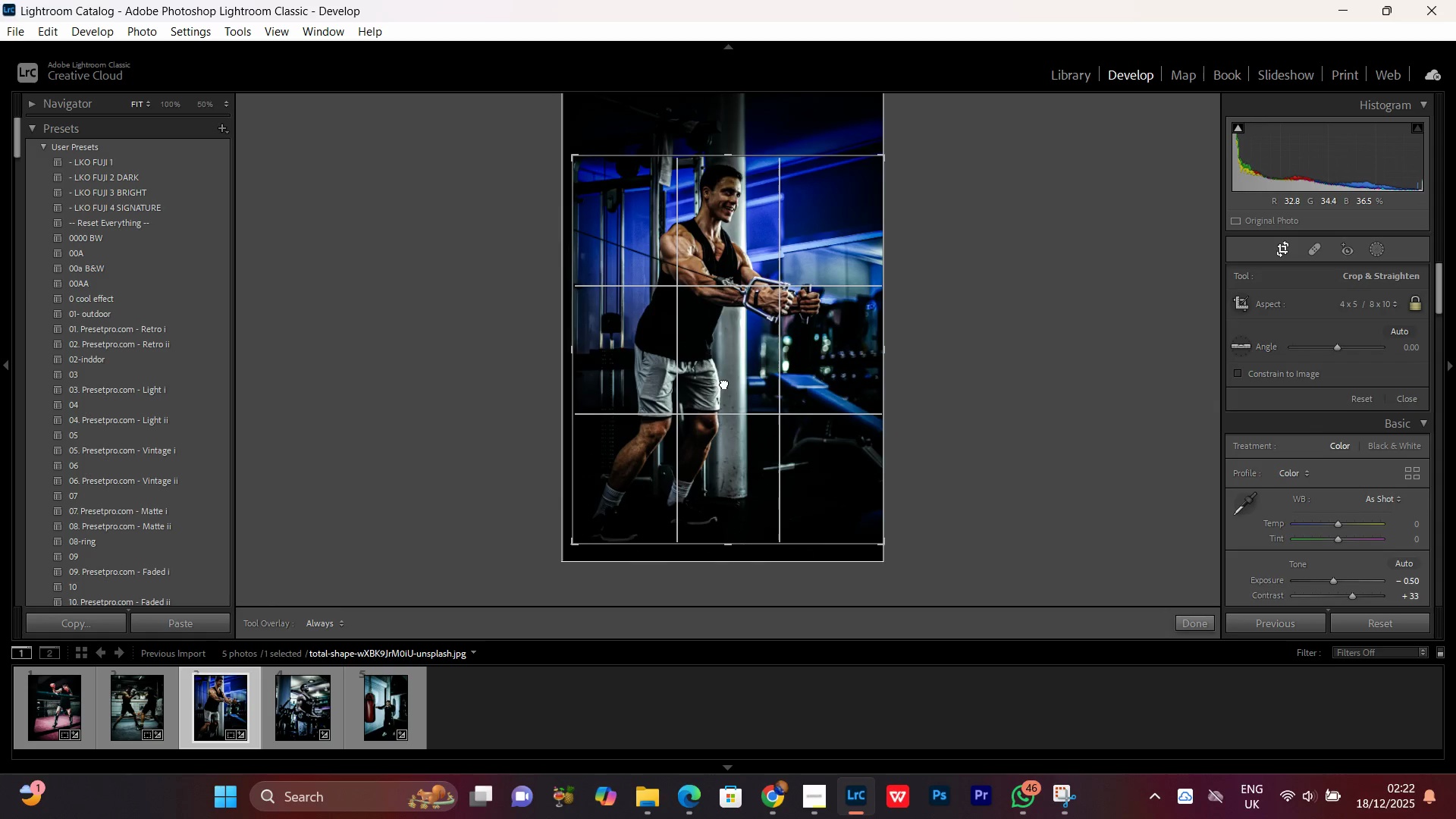 
left_click_drag(start_coordinate=[724, 383], to_coordinate=[722, 394])
 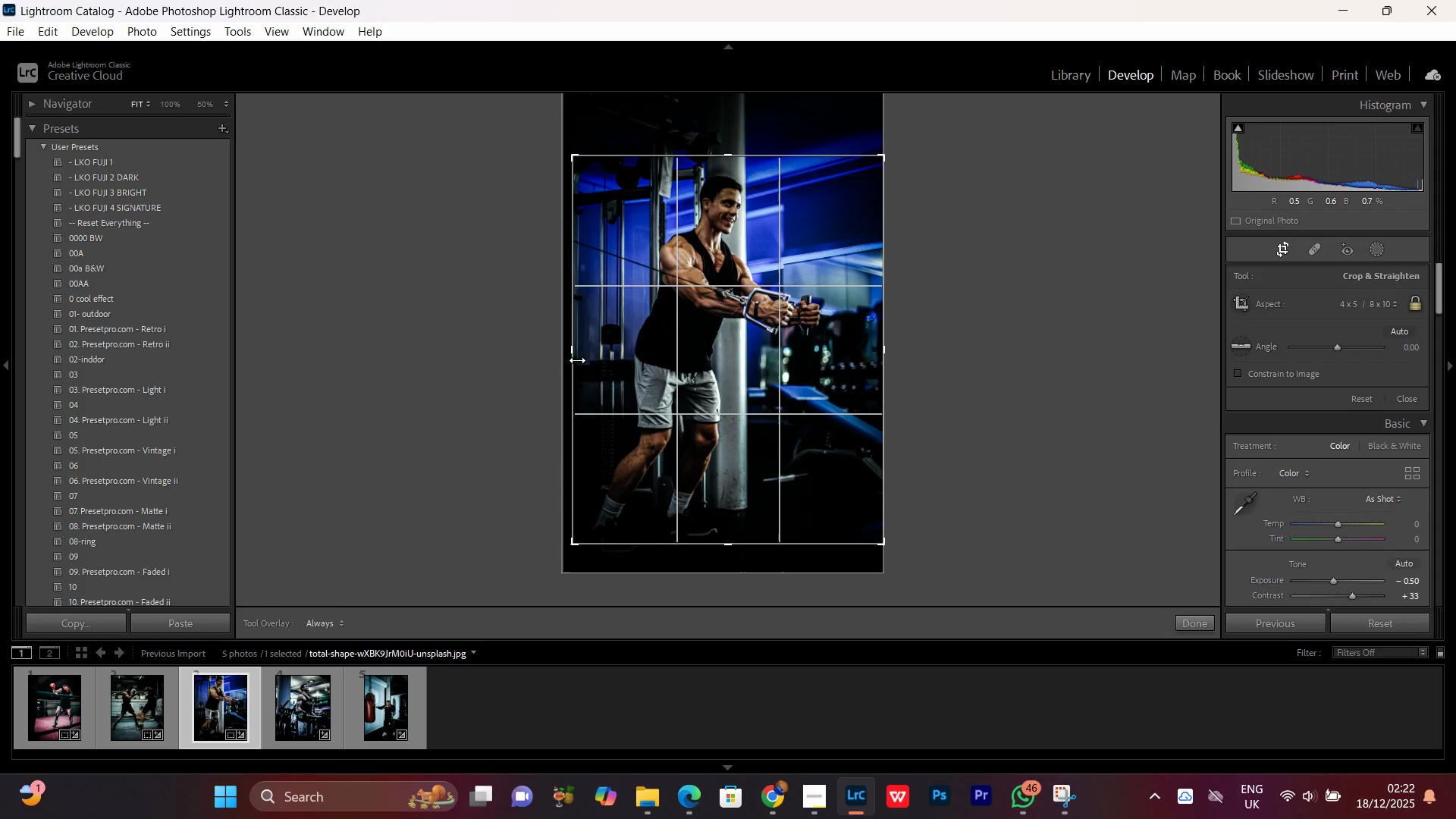 
left_click_drag(start_coordinate=[577, 359], to_coordinate=[567, 361])
 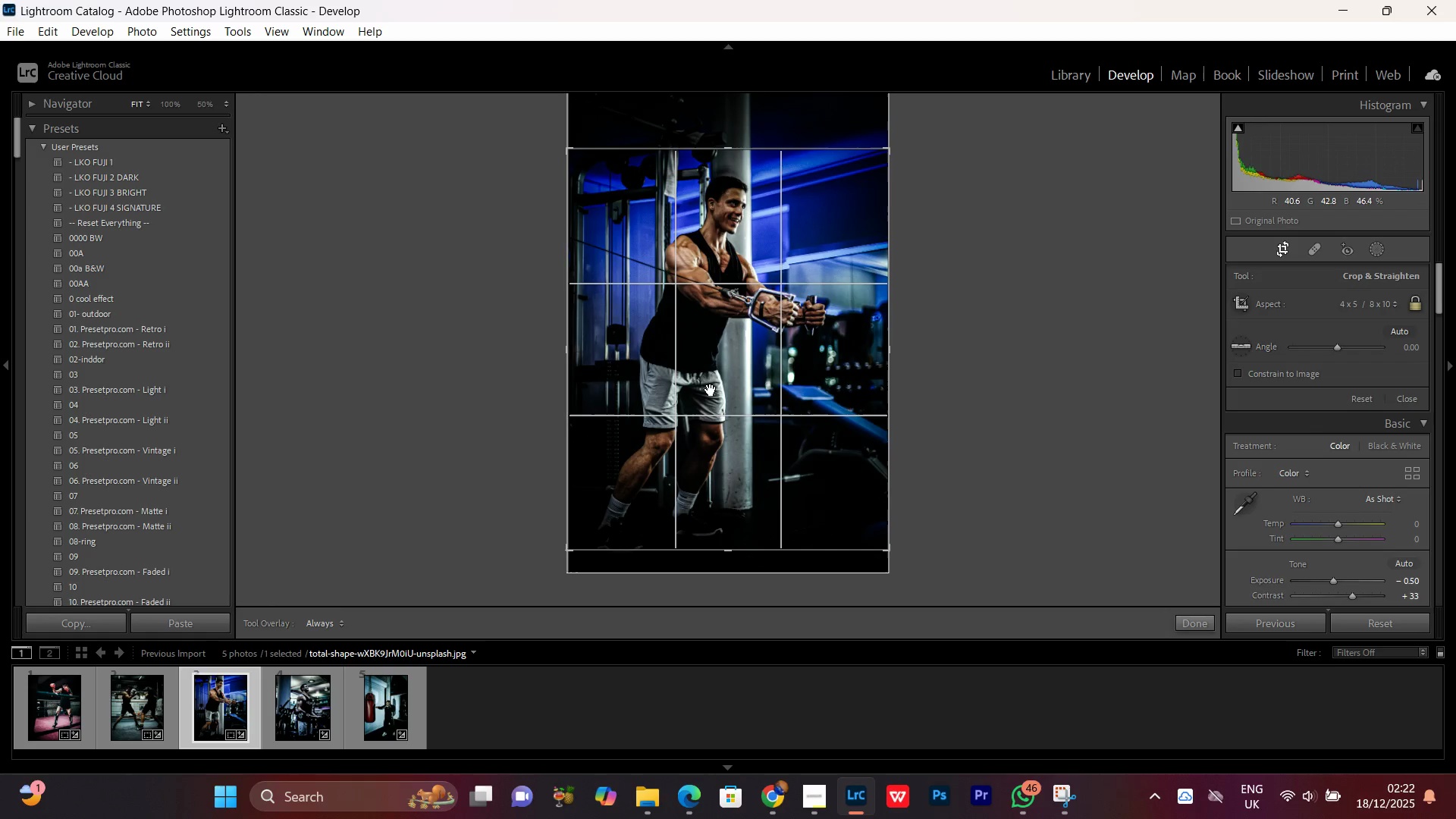 
left_click_drag(start_coordinate=[711, 390], to_coordinate=[708, 384])
 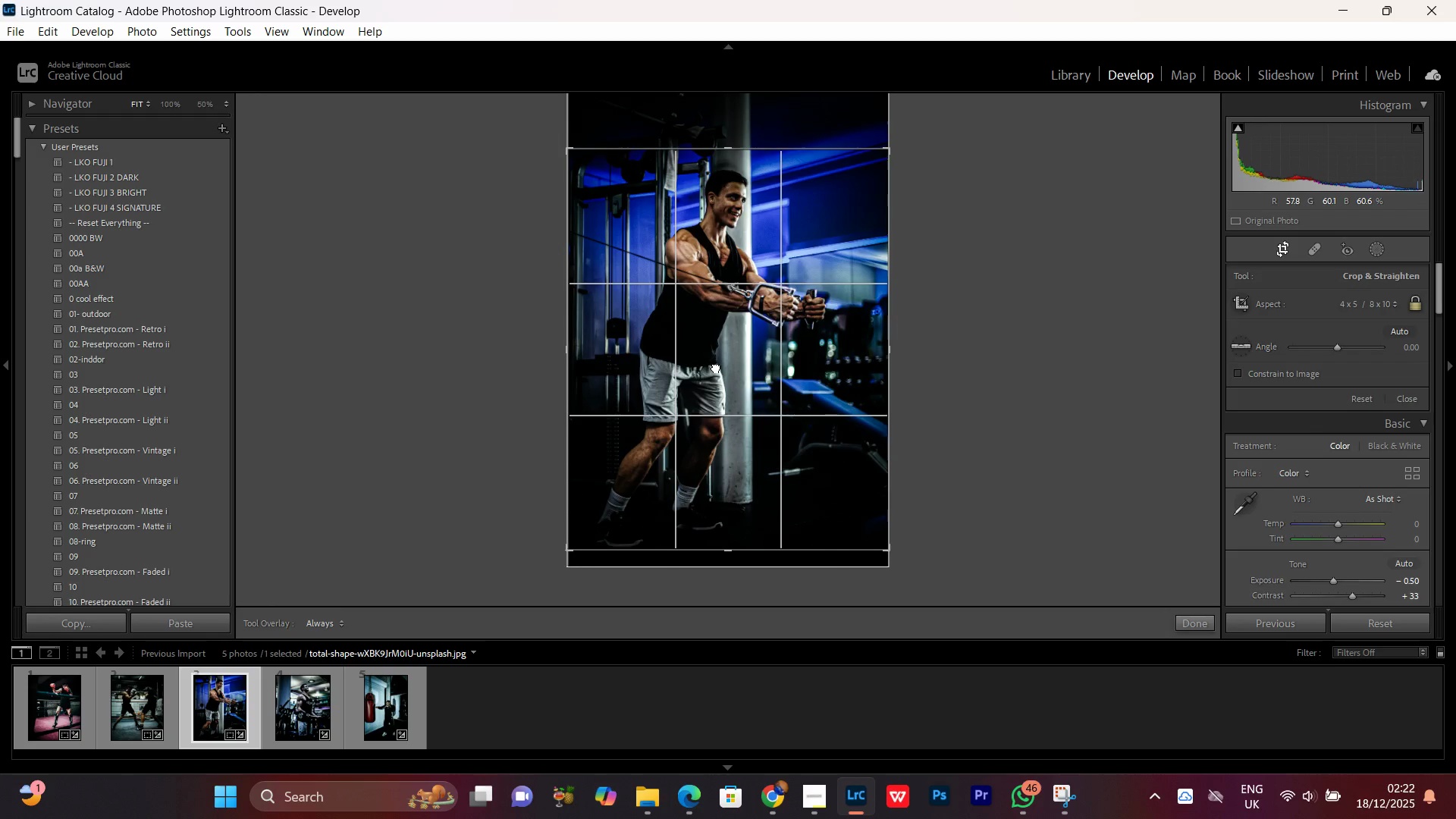 
left_click_drag(start_coordinate=[716, 367], to_coordinate=[711, 372])
 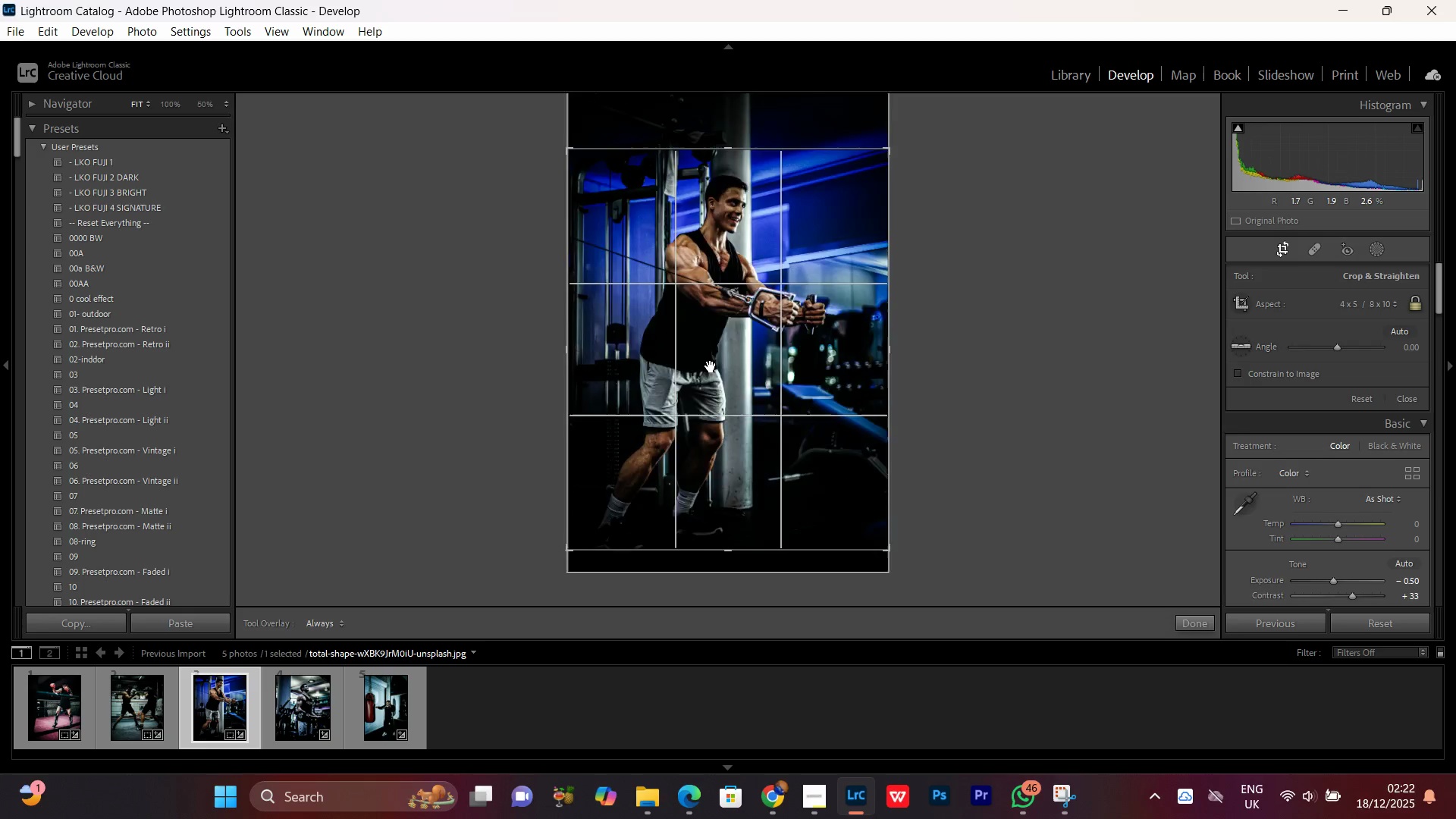 
double_click([711, 366])
 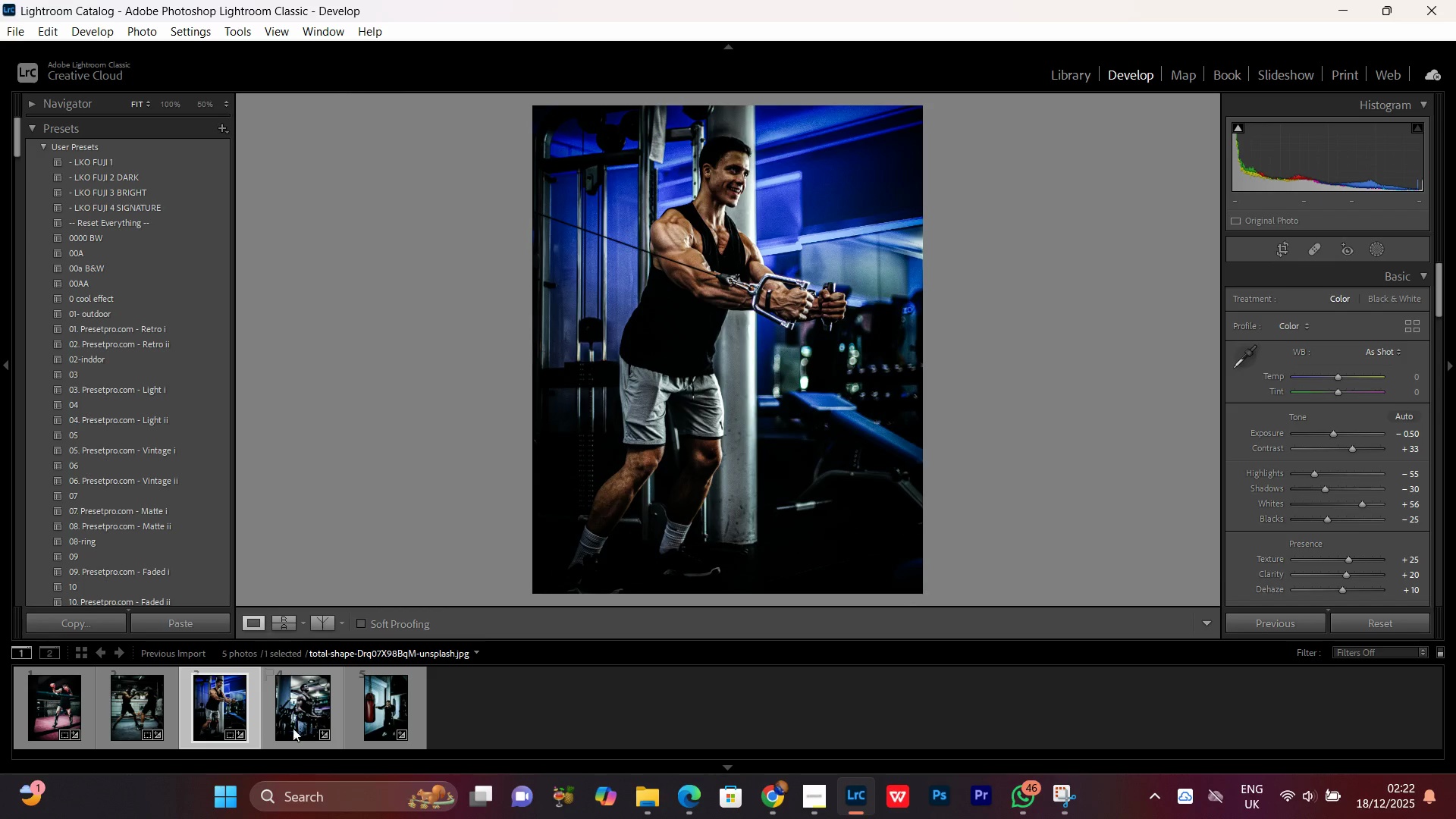 
left_click([290, 711])
 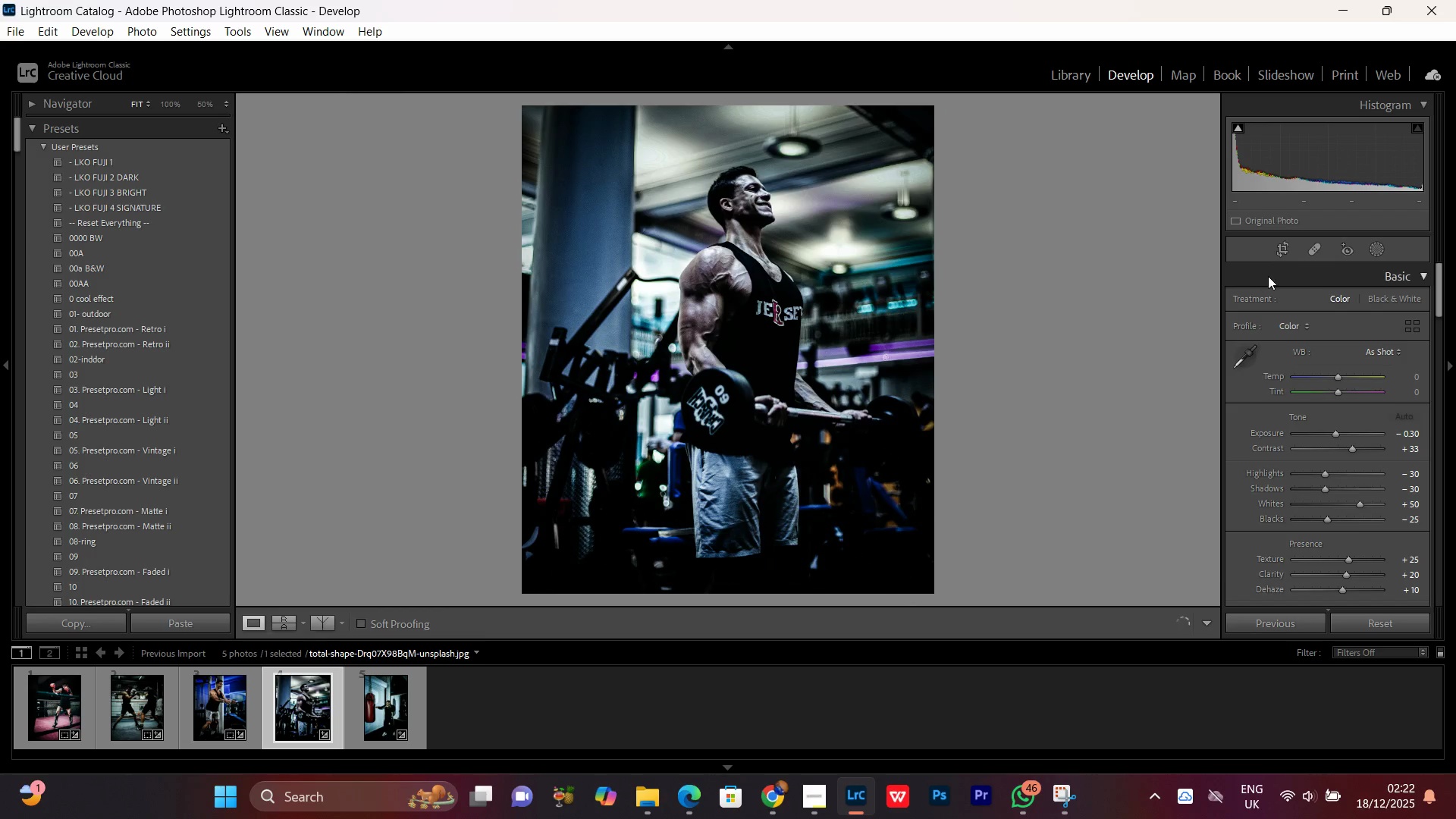 
left_click([1278, 252])
 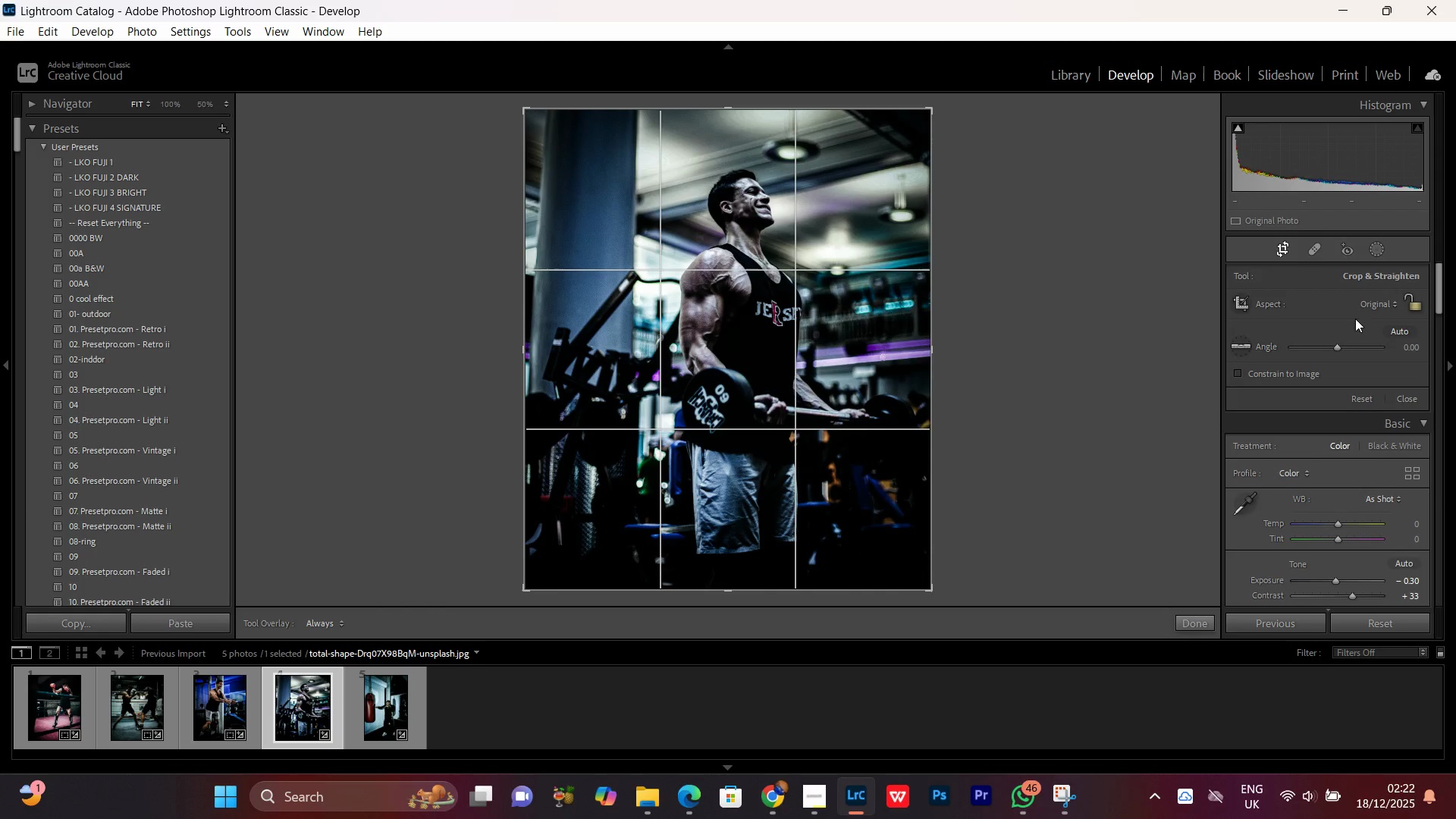 
left_click([1366, 303])
 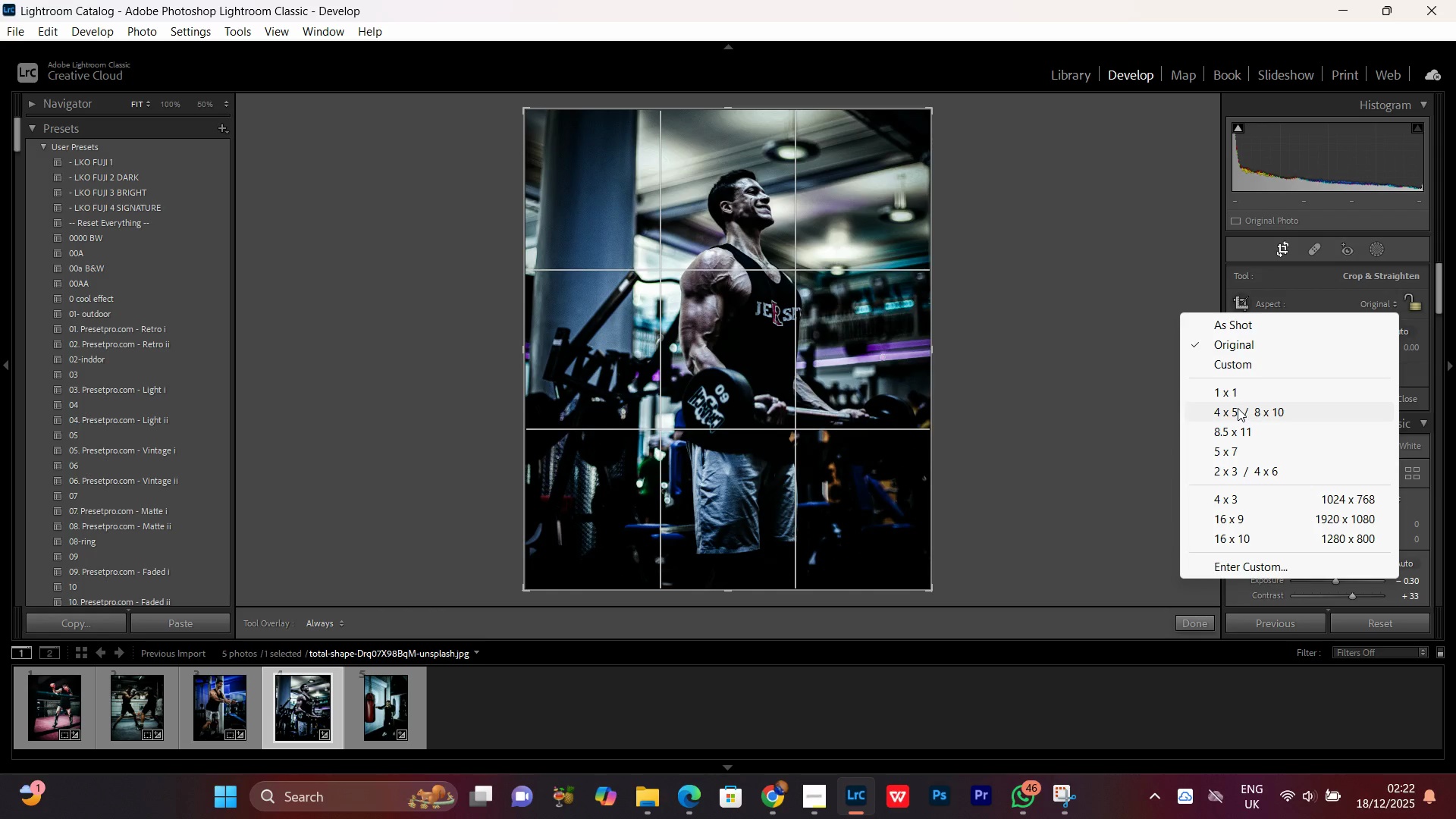 
left_click([1238, 408])
 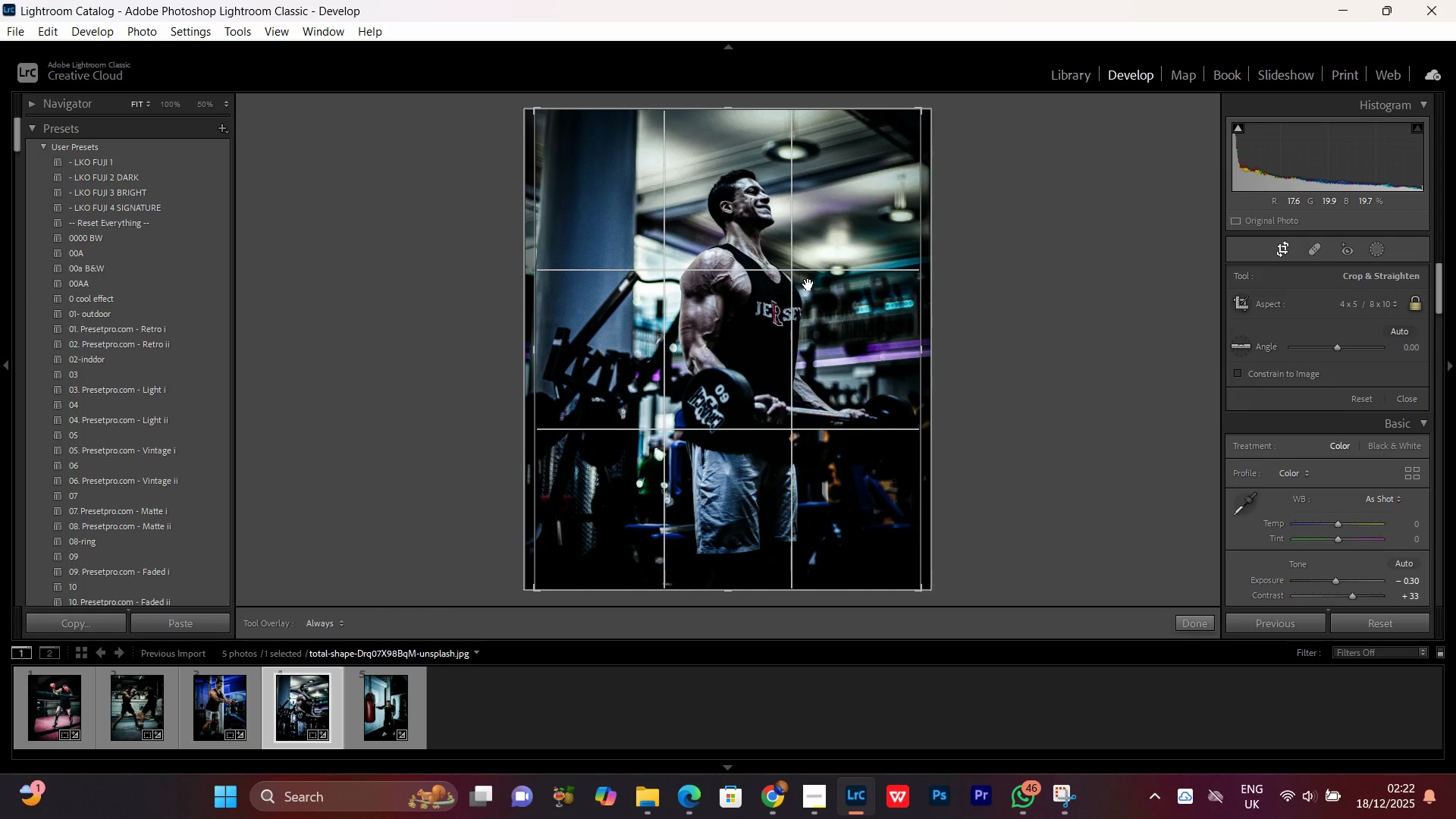 
double_click([808, 284])
 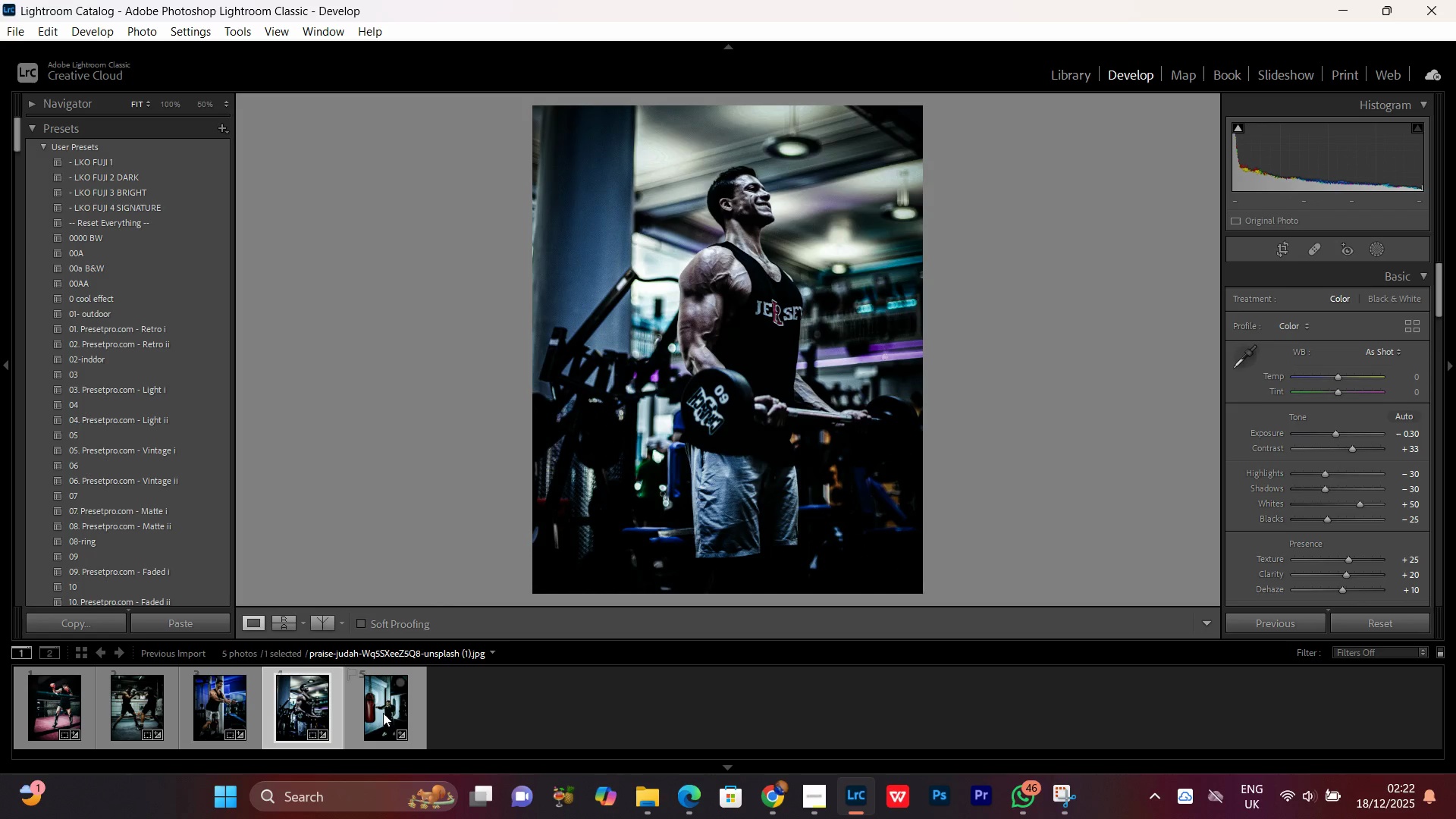 
left_click([383, 711])
 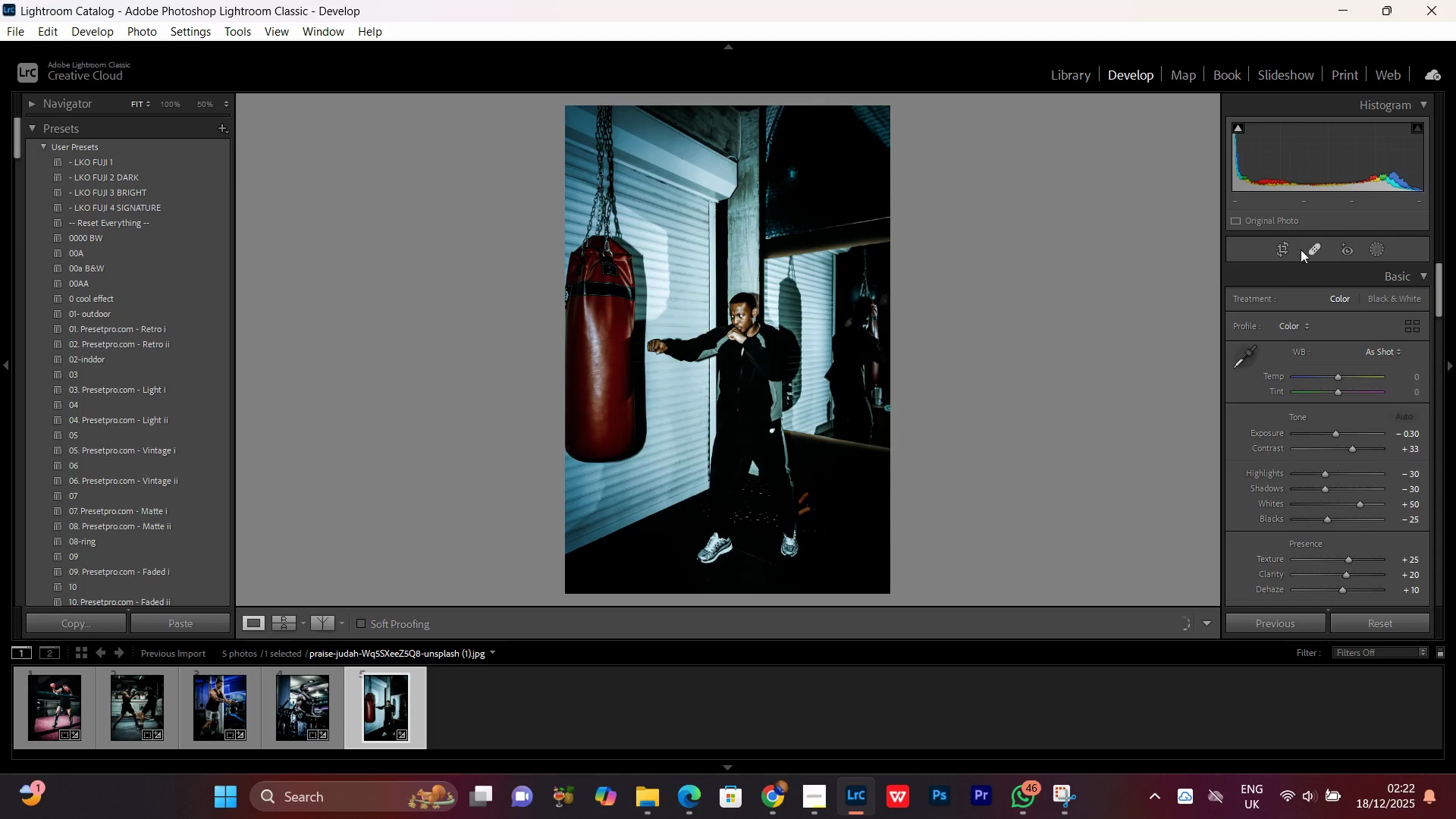 
left_click([1276, 250])
 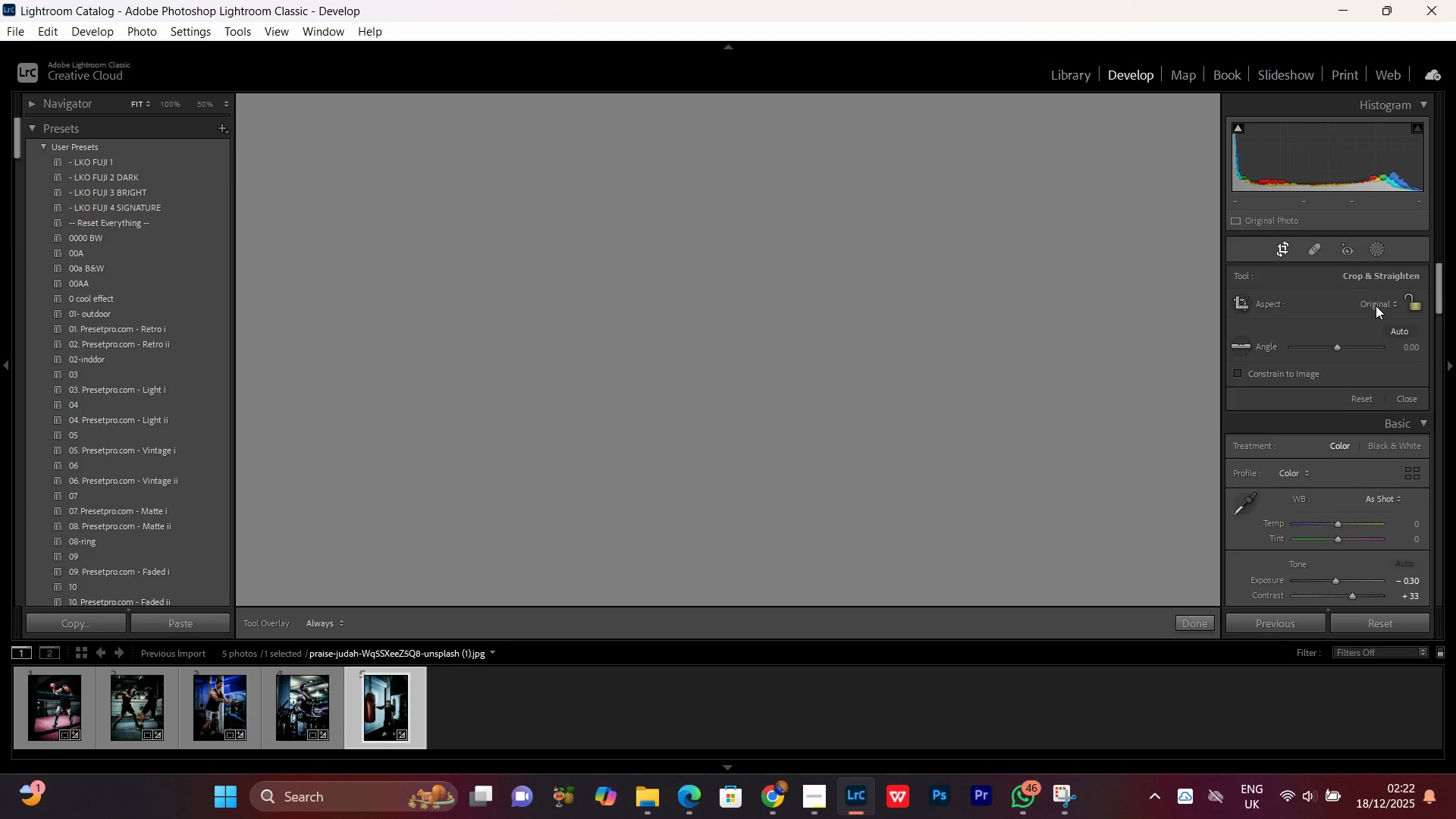 
left_click([1362, 300])
 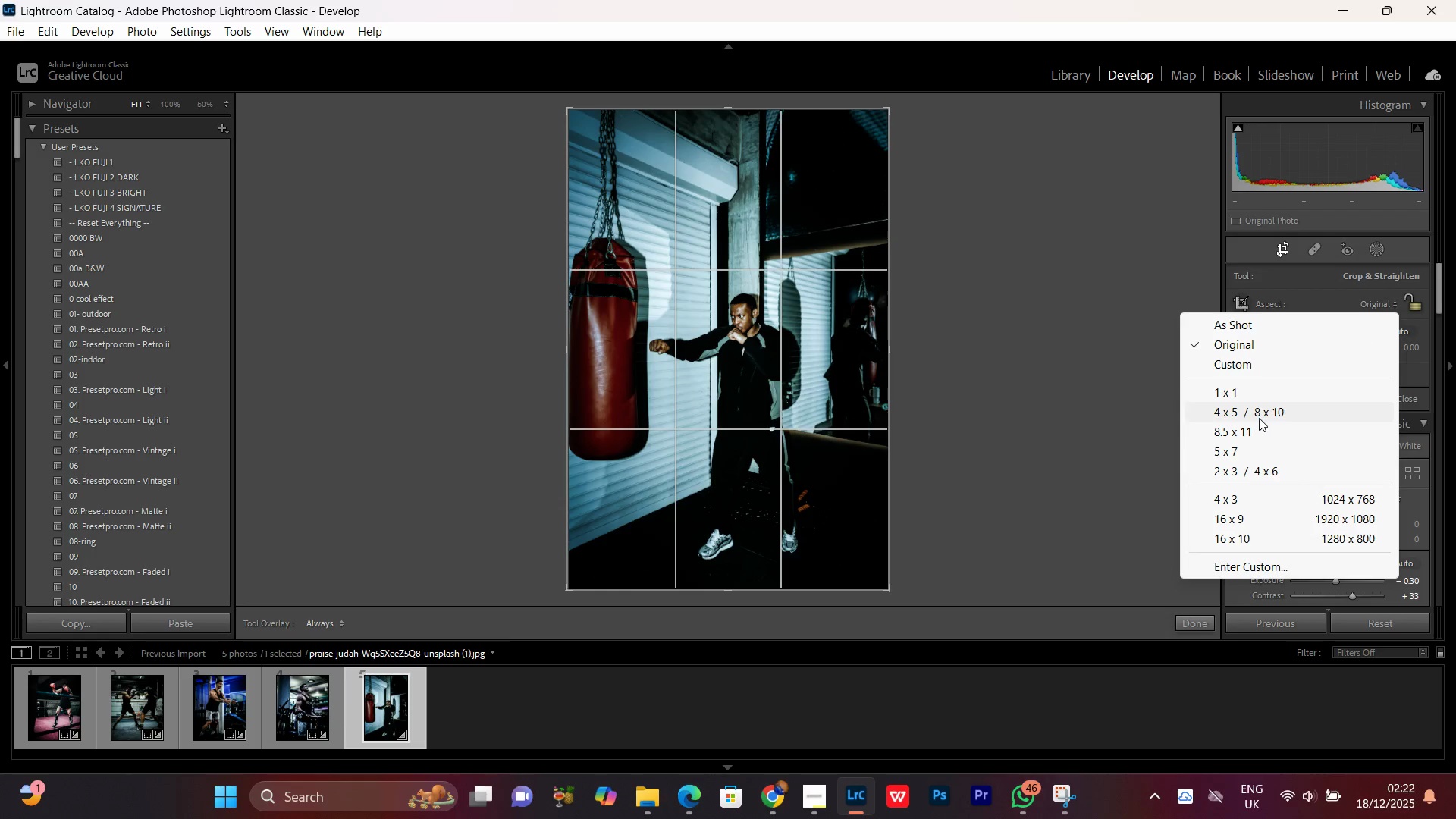 
left_click([1257, 416])
 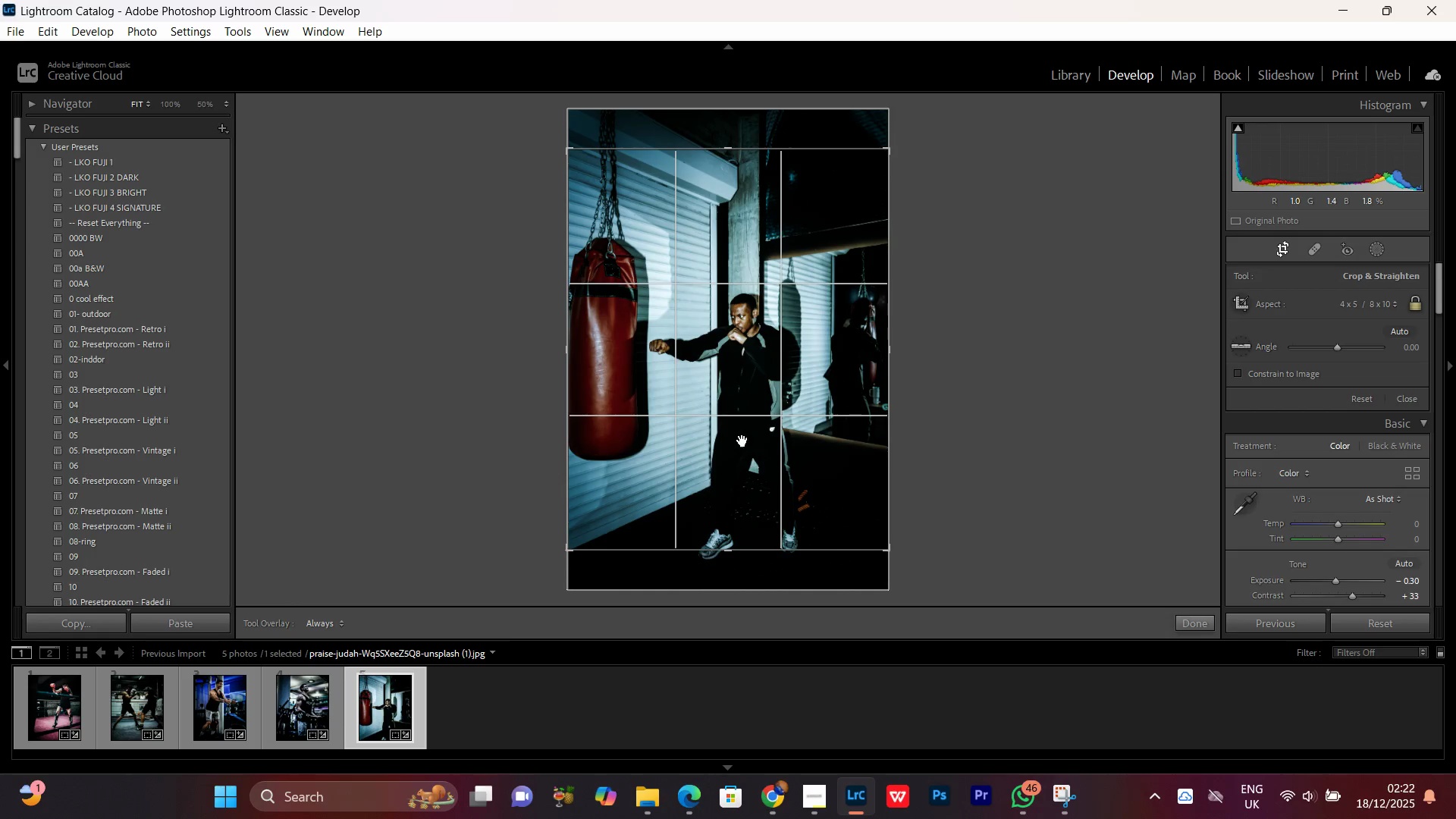 
left_click_drag(start_coordinate=[761, 454], to_coordinate=[750, 433])
 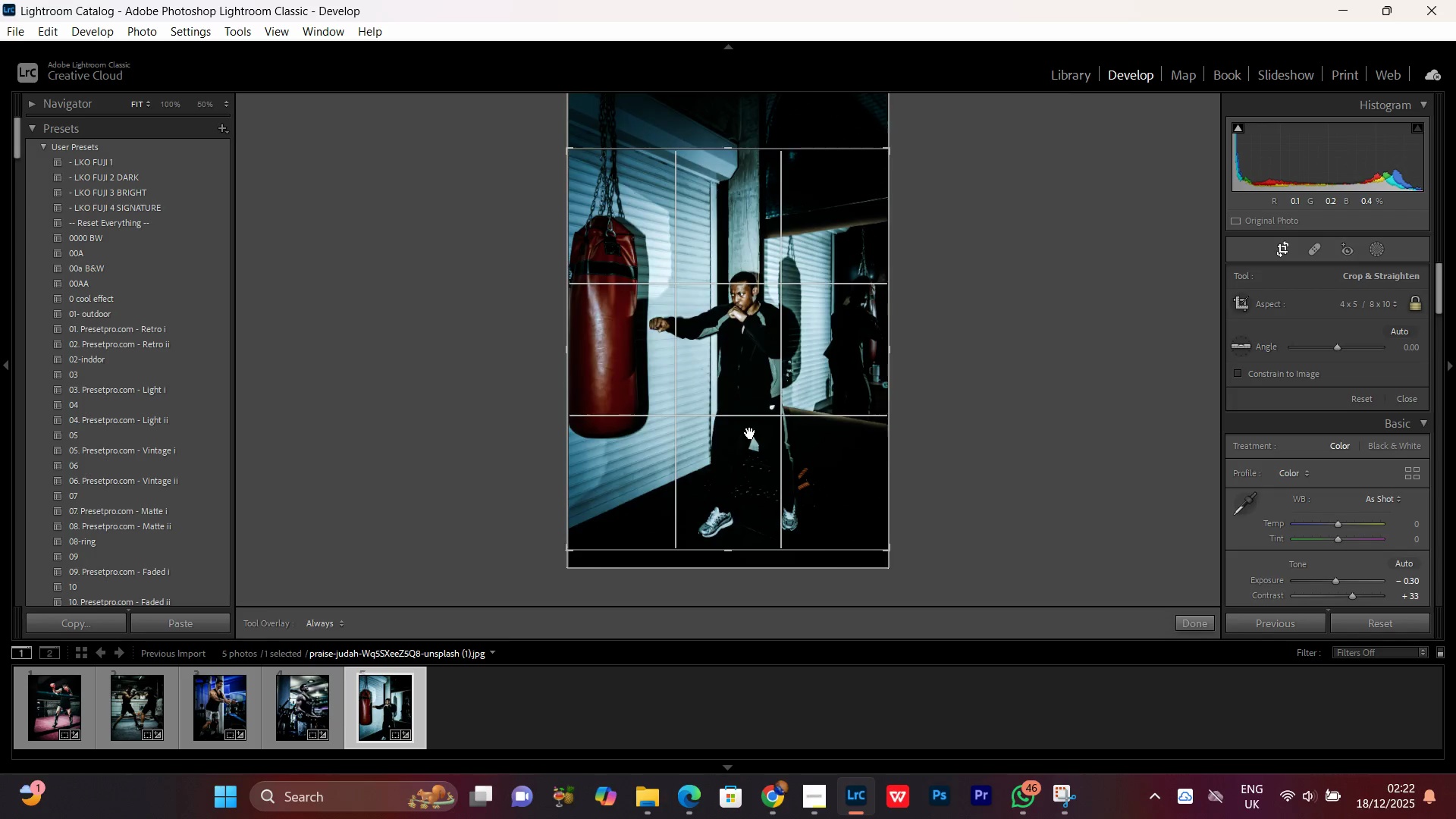 
double_click([750, 433])
 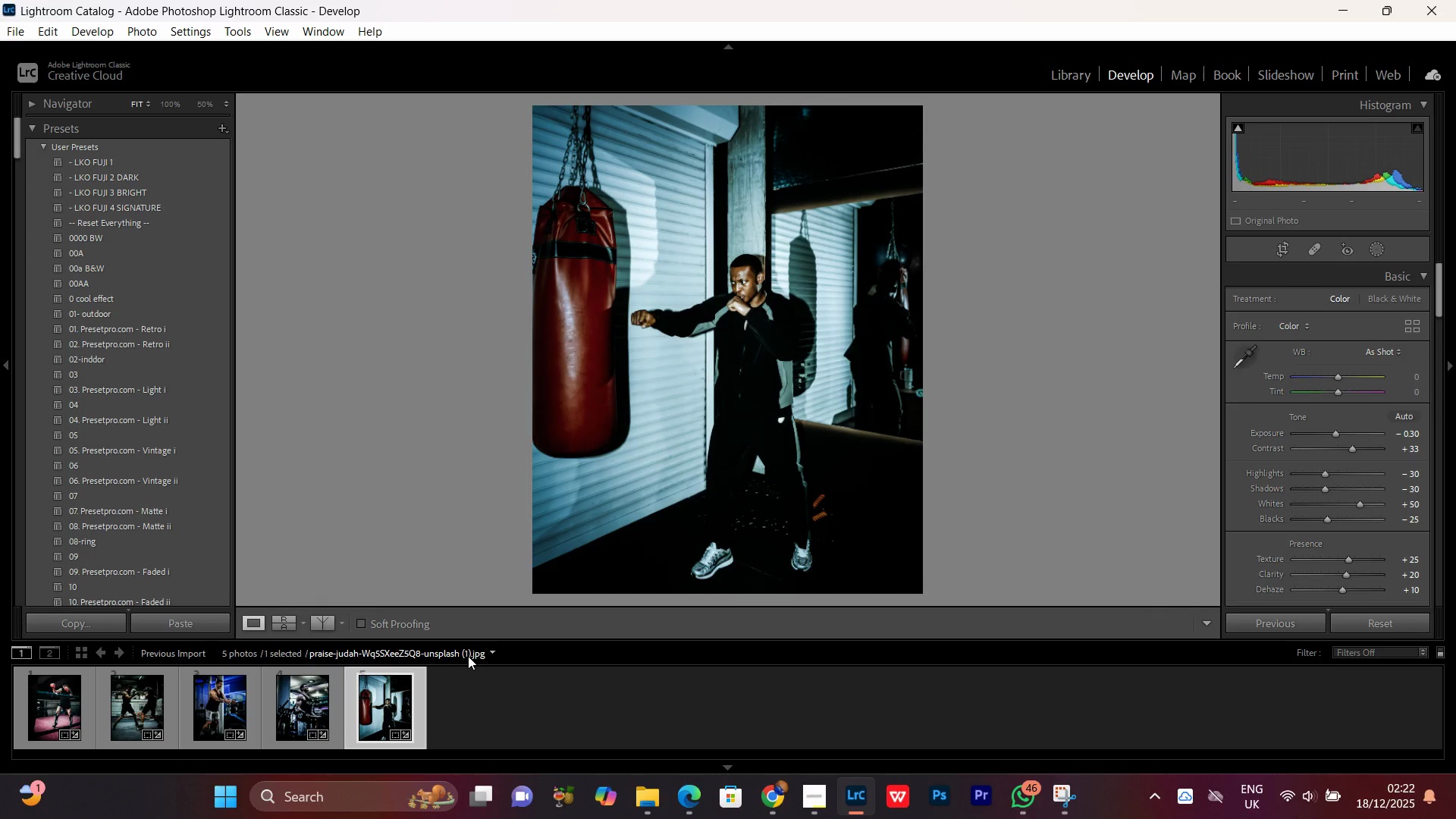 
key(Control+A)
 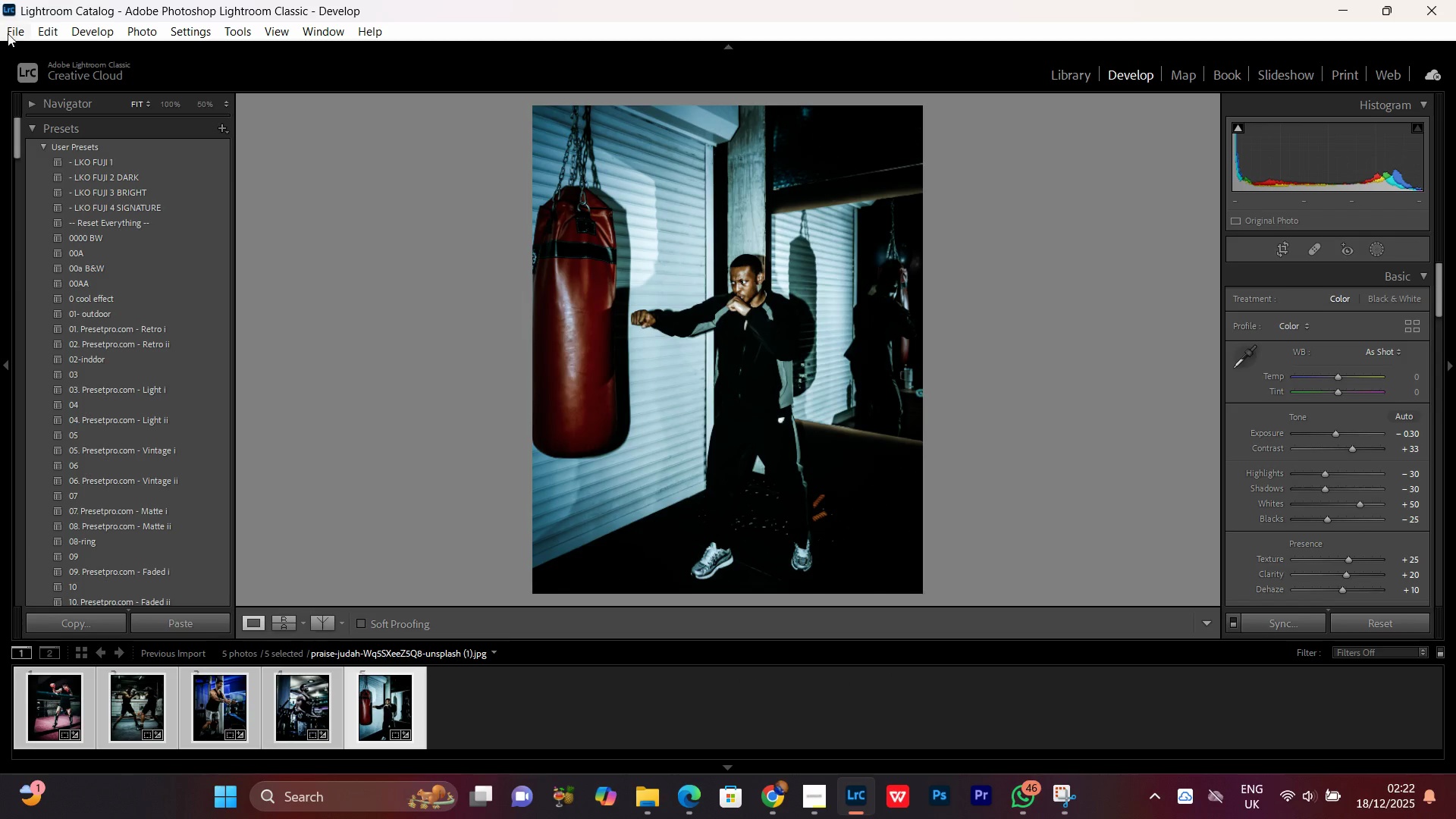 
left_click([8, 33])
 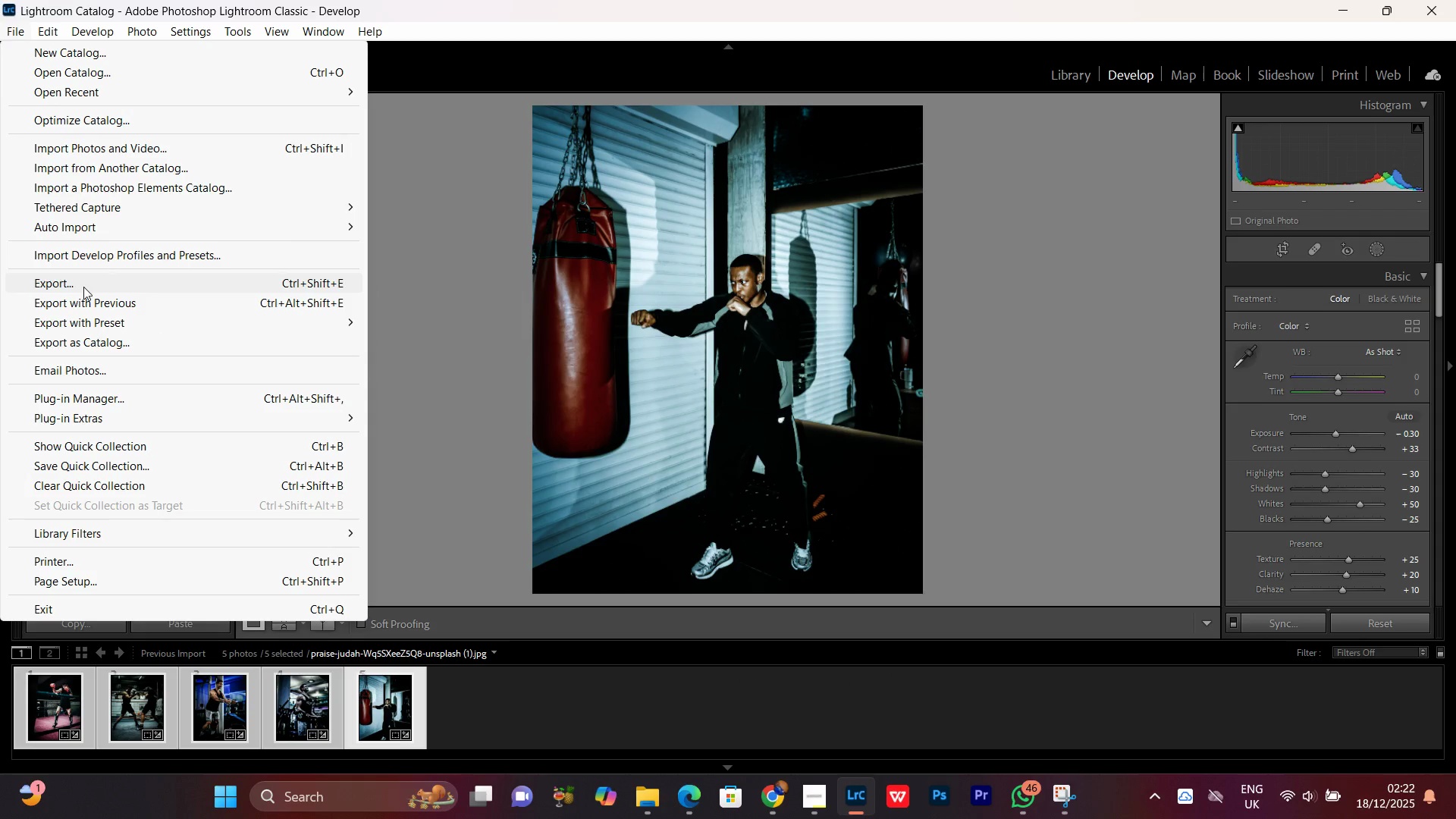 
left_click([80, 286])
 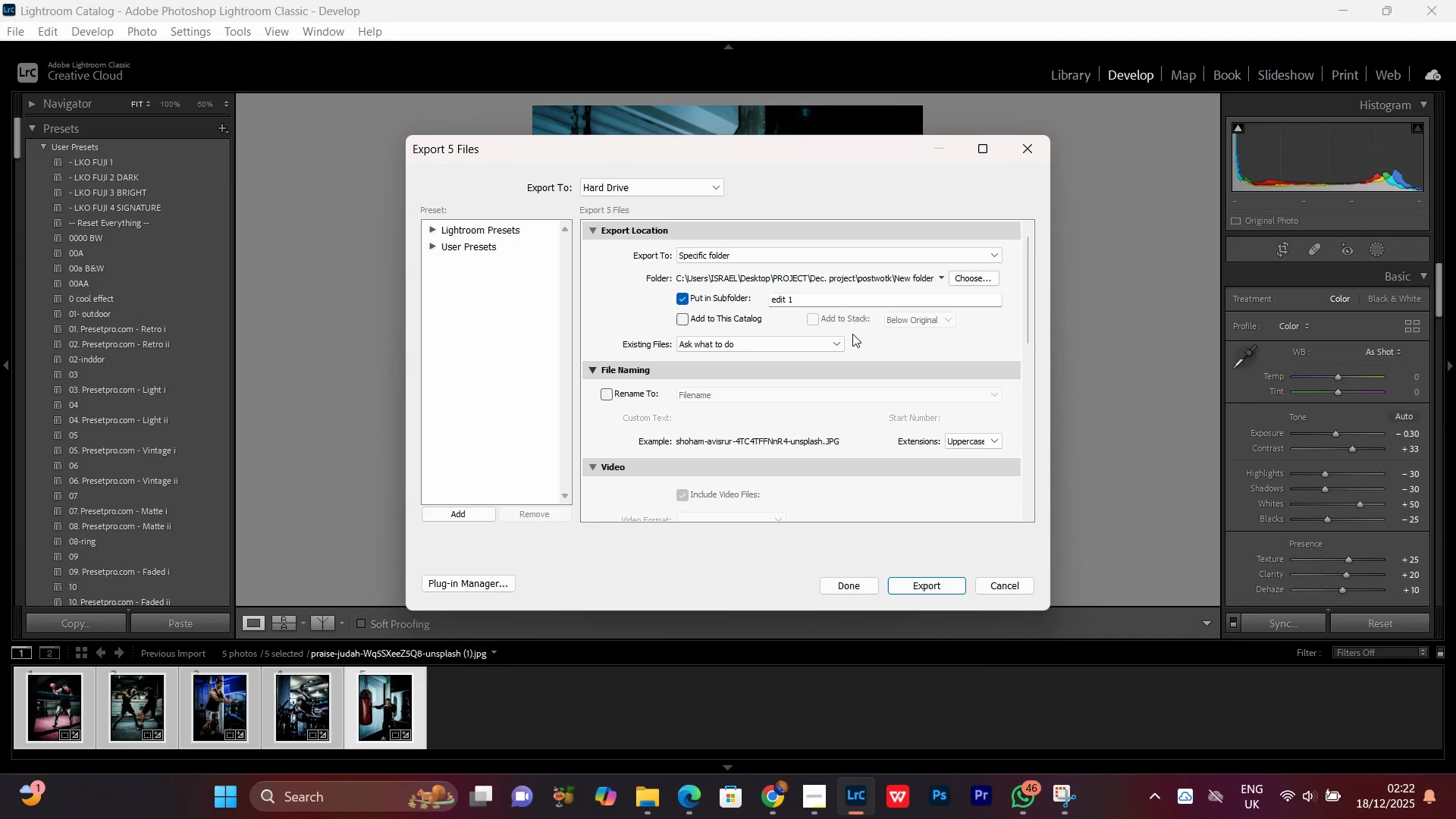 
scroll: coordinate [827, 406], scroll_direction: up, amount: 1.0
 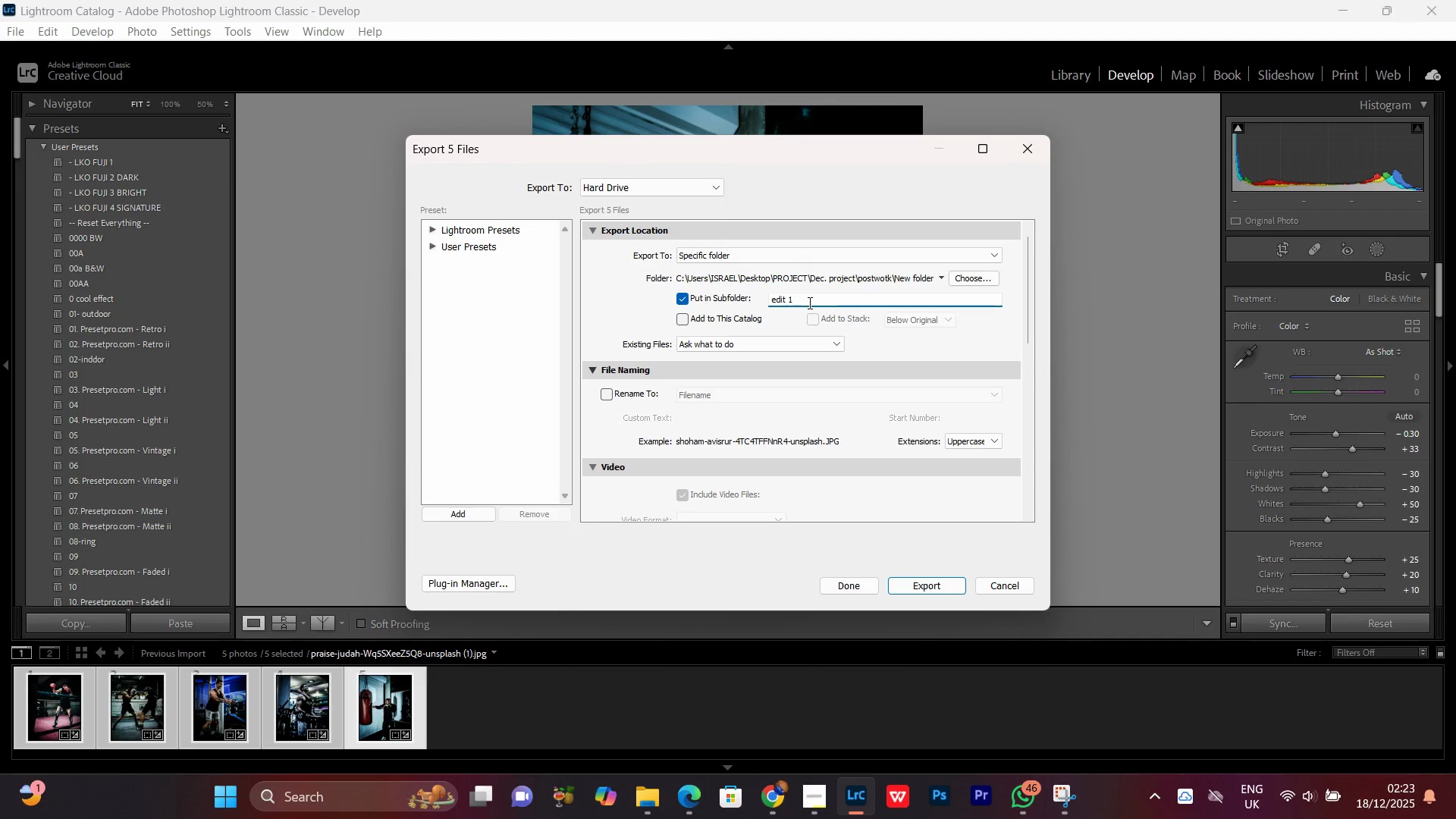 
key(Backspace)
 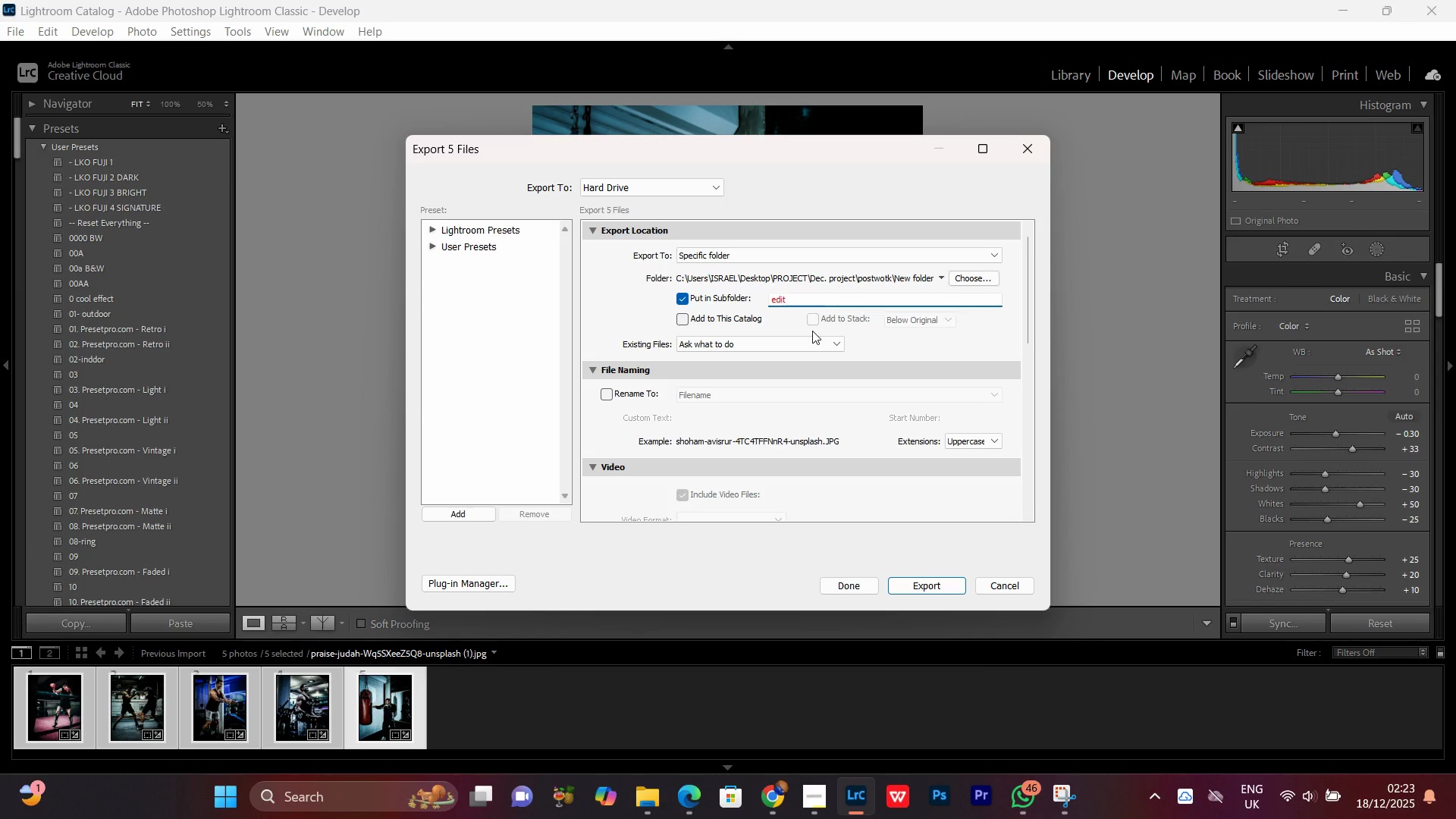 
key(Backspace)
 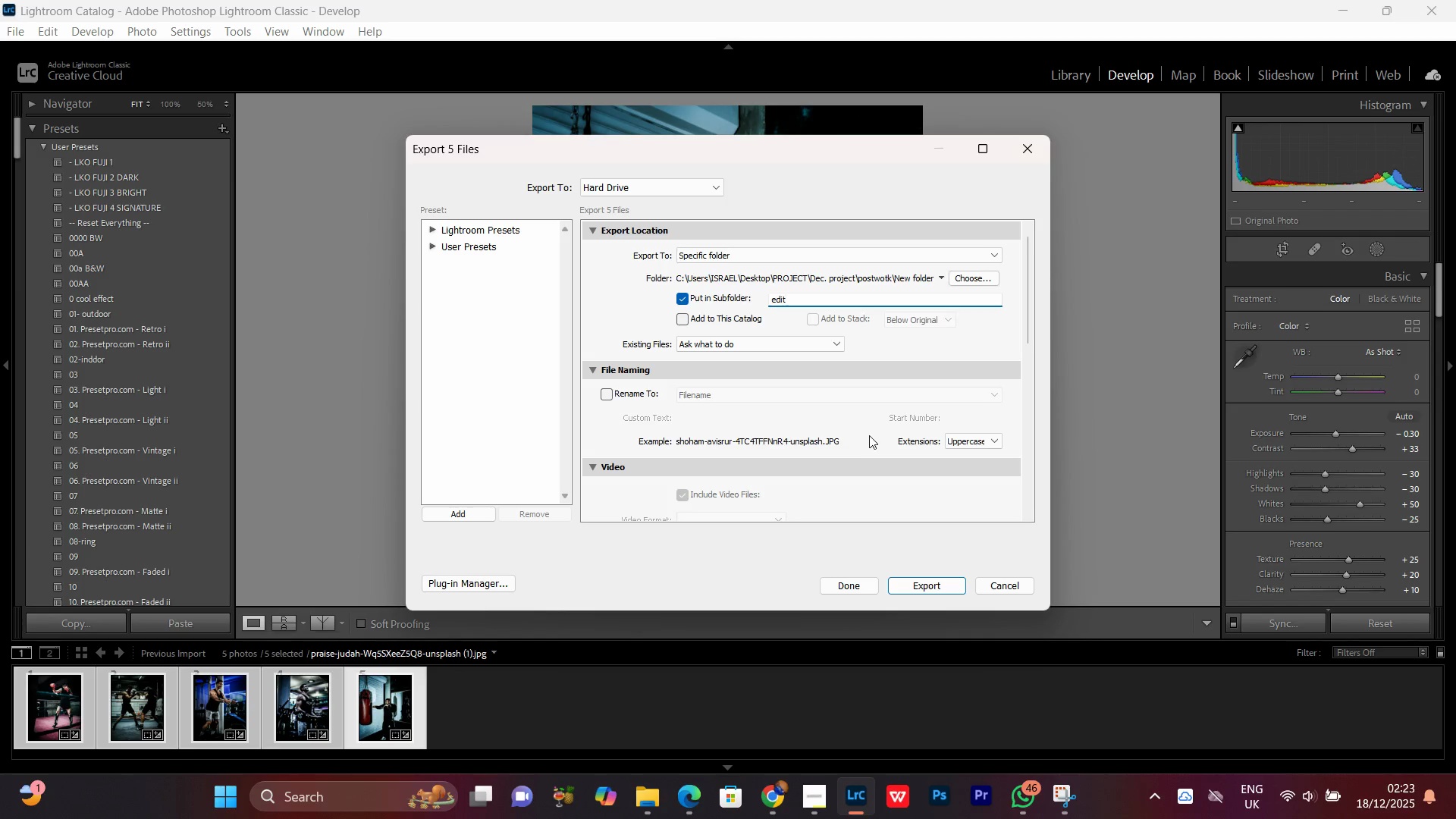 
scroll: coordinate [862, 435], scroll_direction: down, amount: 1.0
 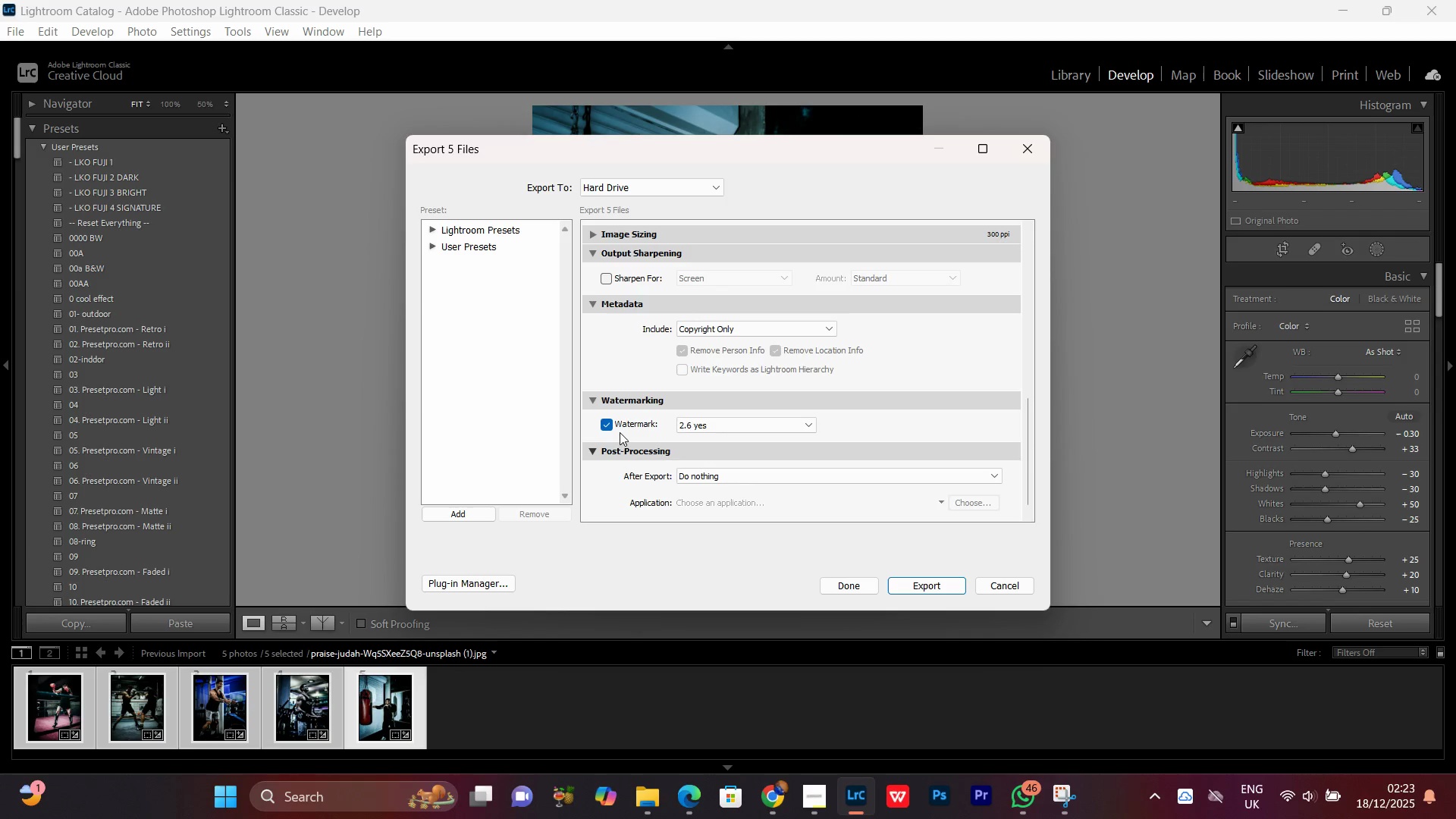 
left_click([607, 425])
 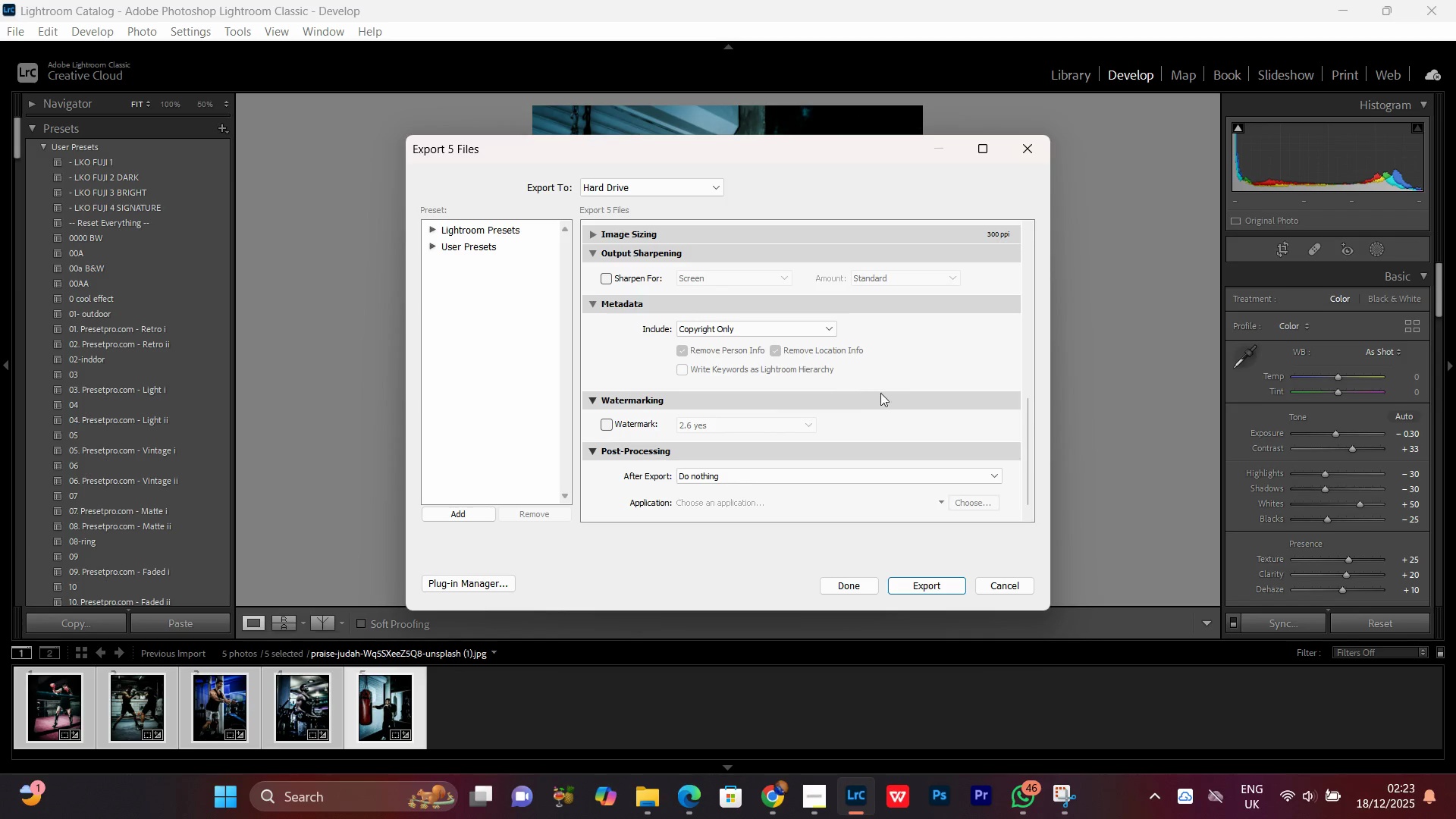 
scroll: coordinate [883, 390], scroll_direction: up, amount: 1.0
 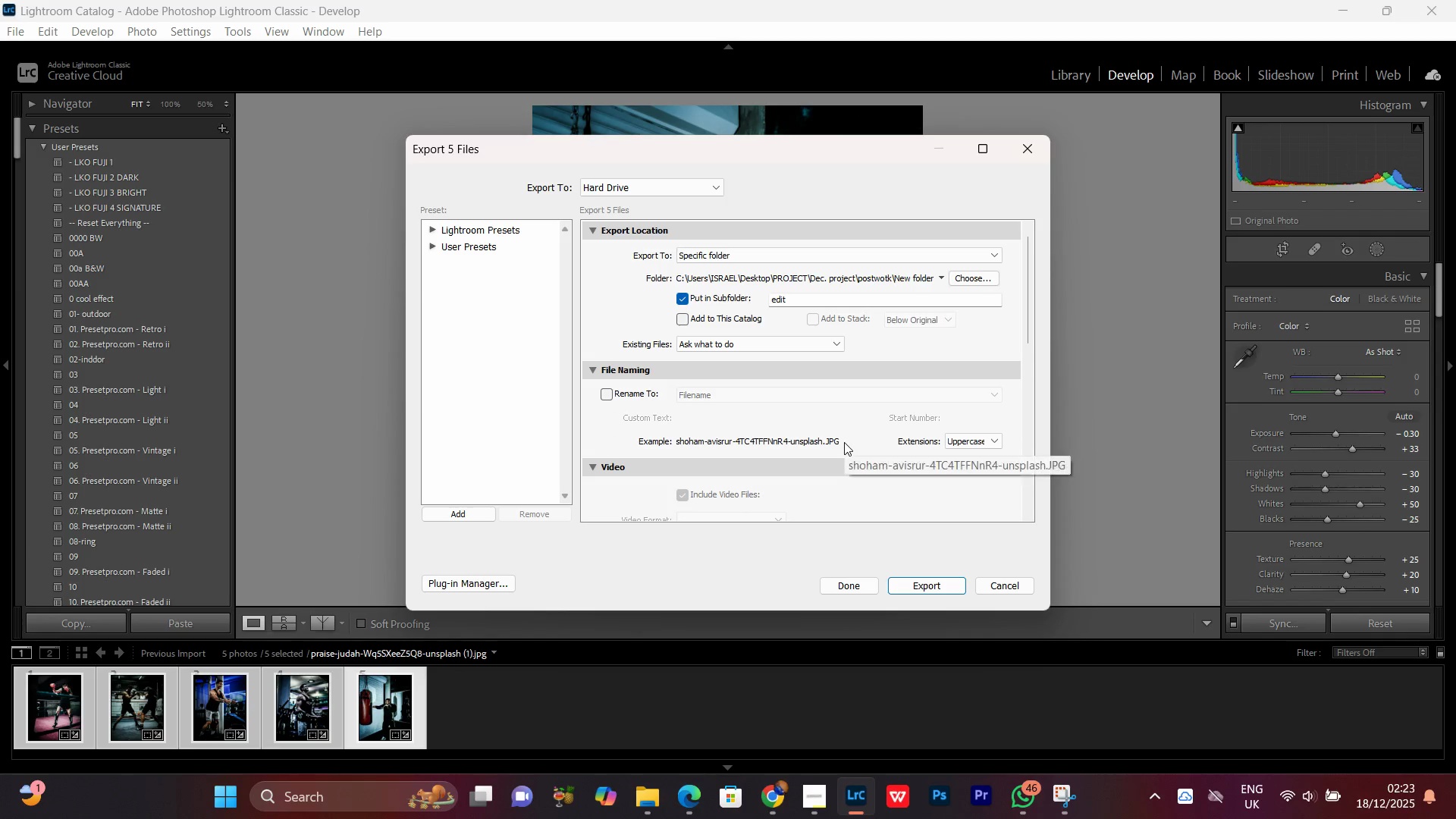 
scroll: coordinate [844, 442], scroll_direction: down, amount: 3.0
 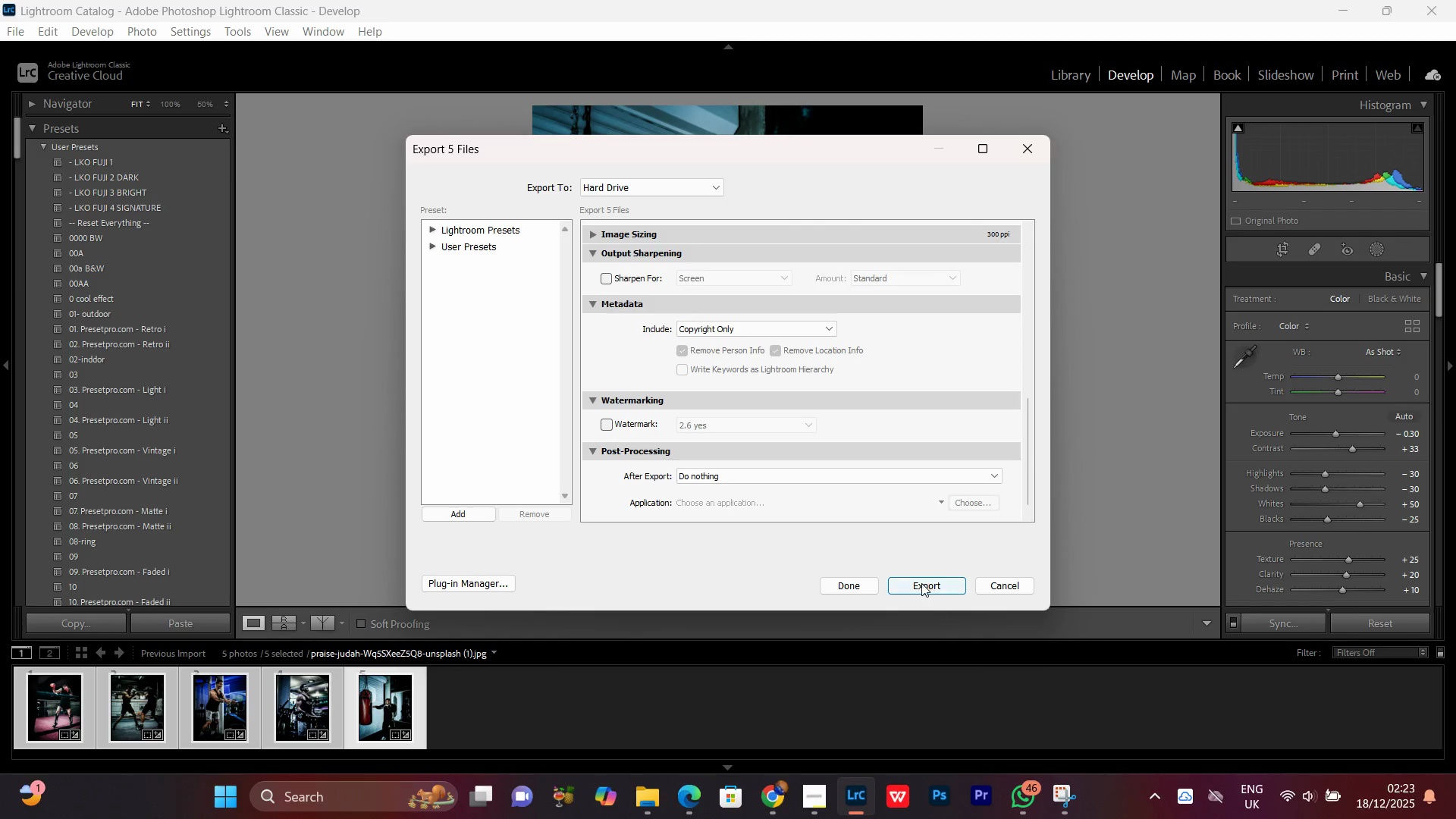 
left_click([921, 583])
 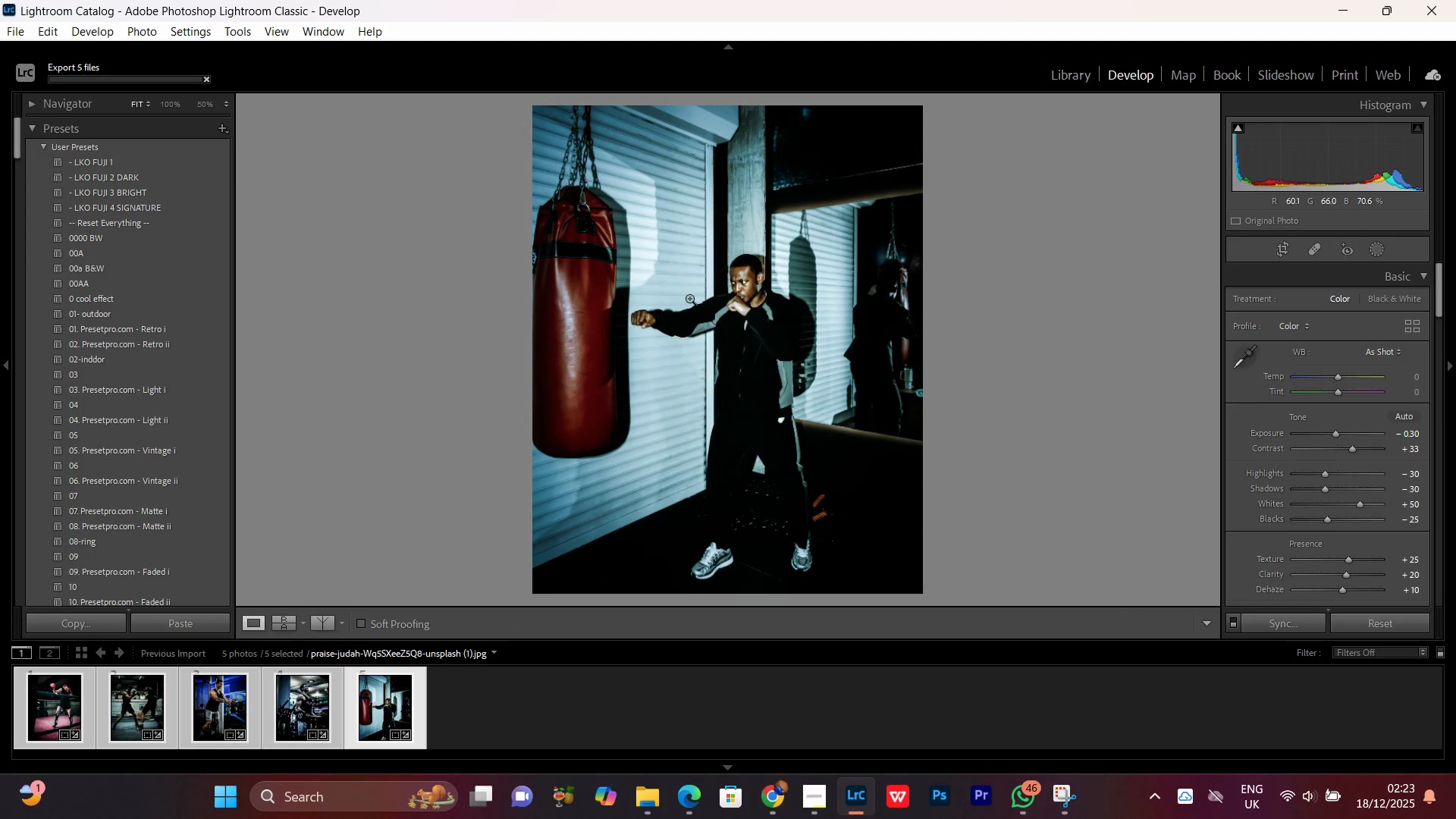 
left_click([726, 282])
 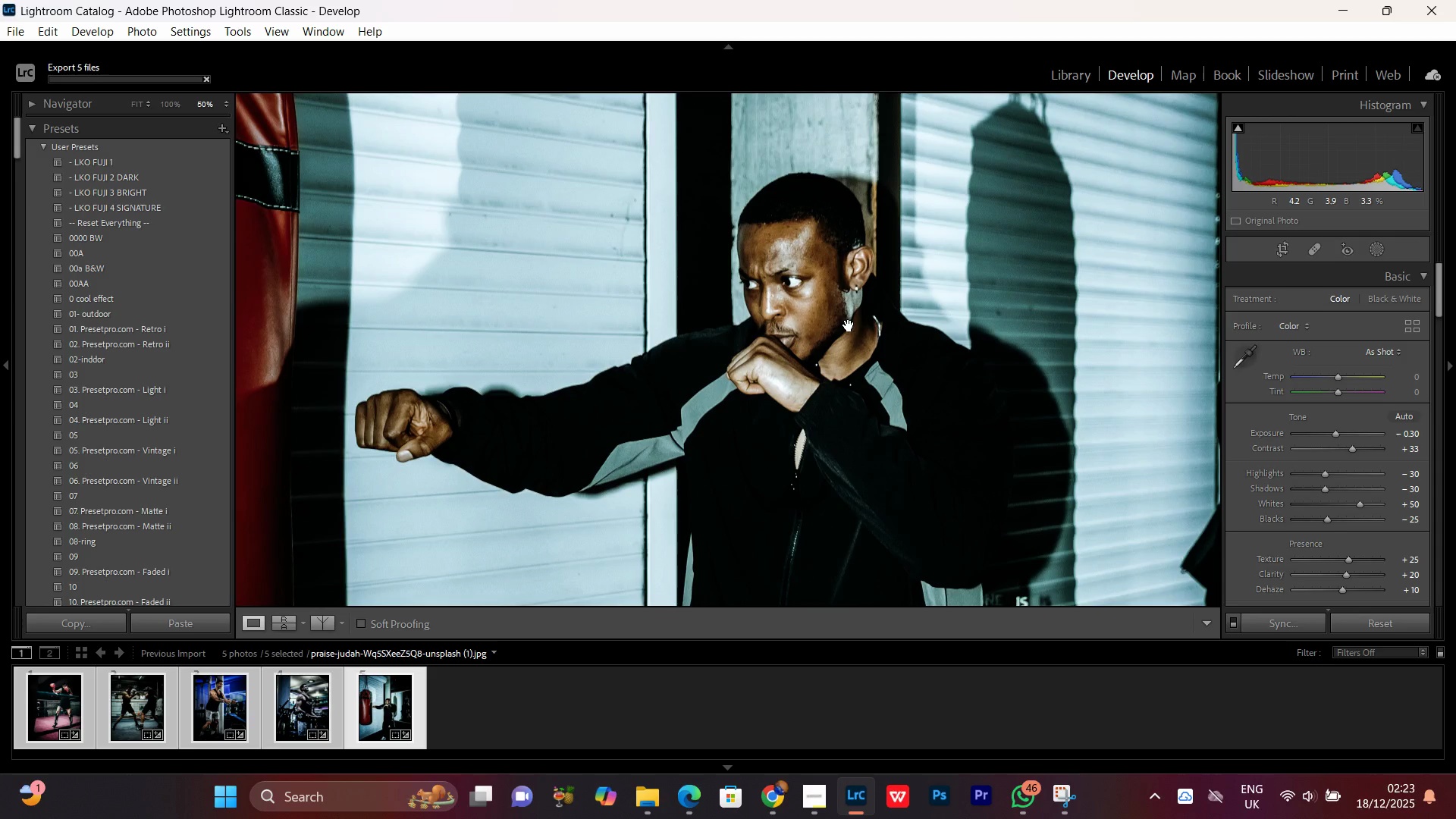 
left_click([851, 319])
 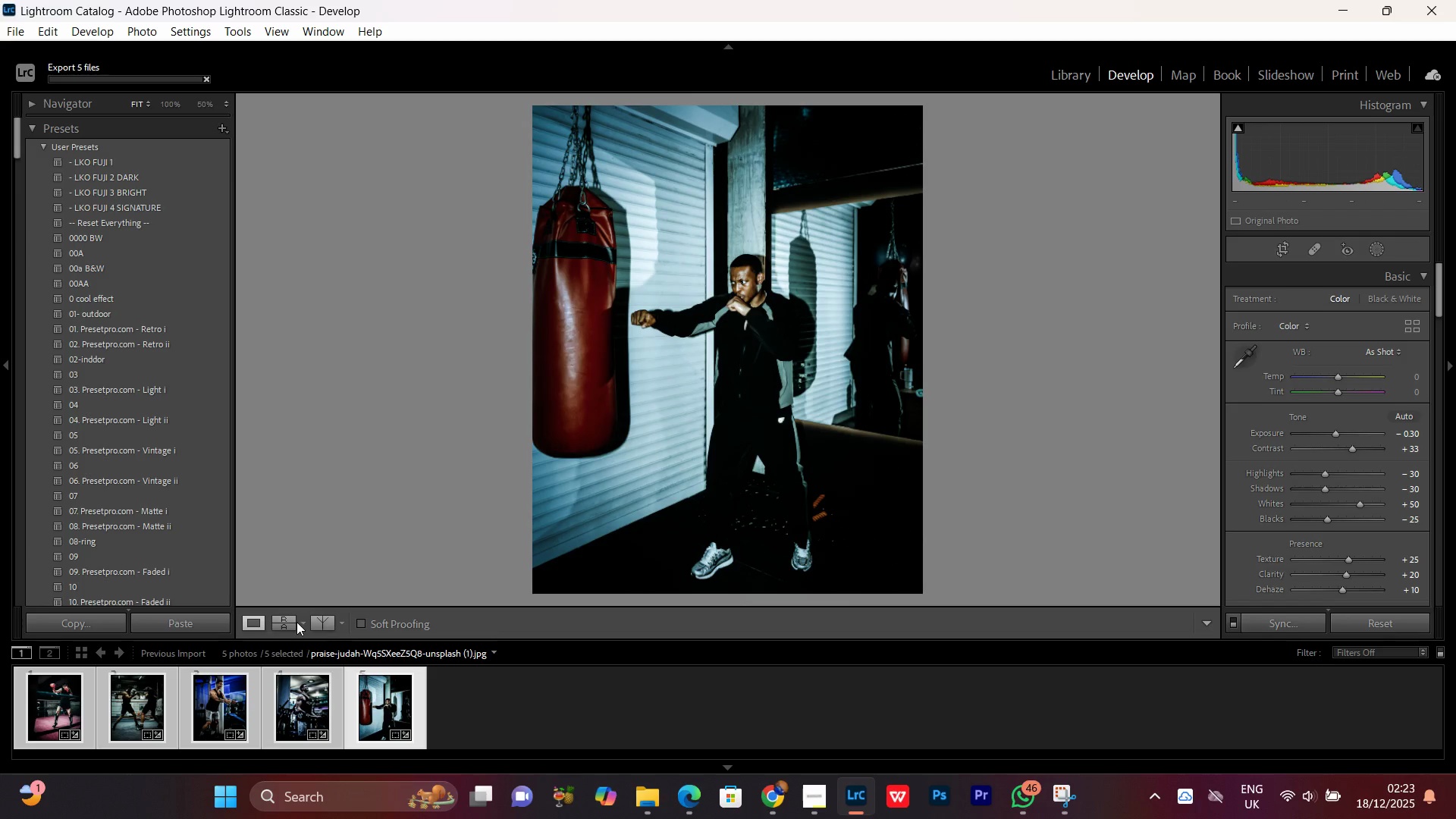 
left_click([256, 623])
 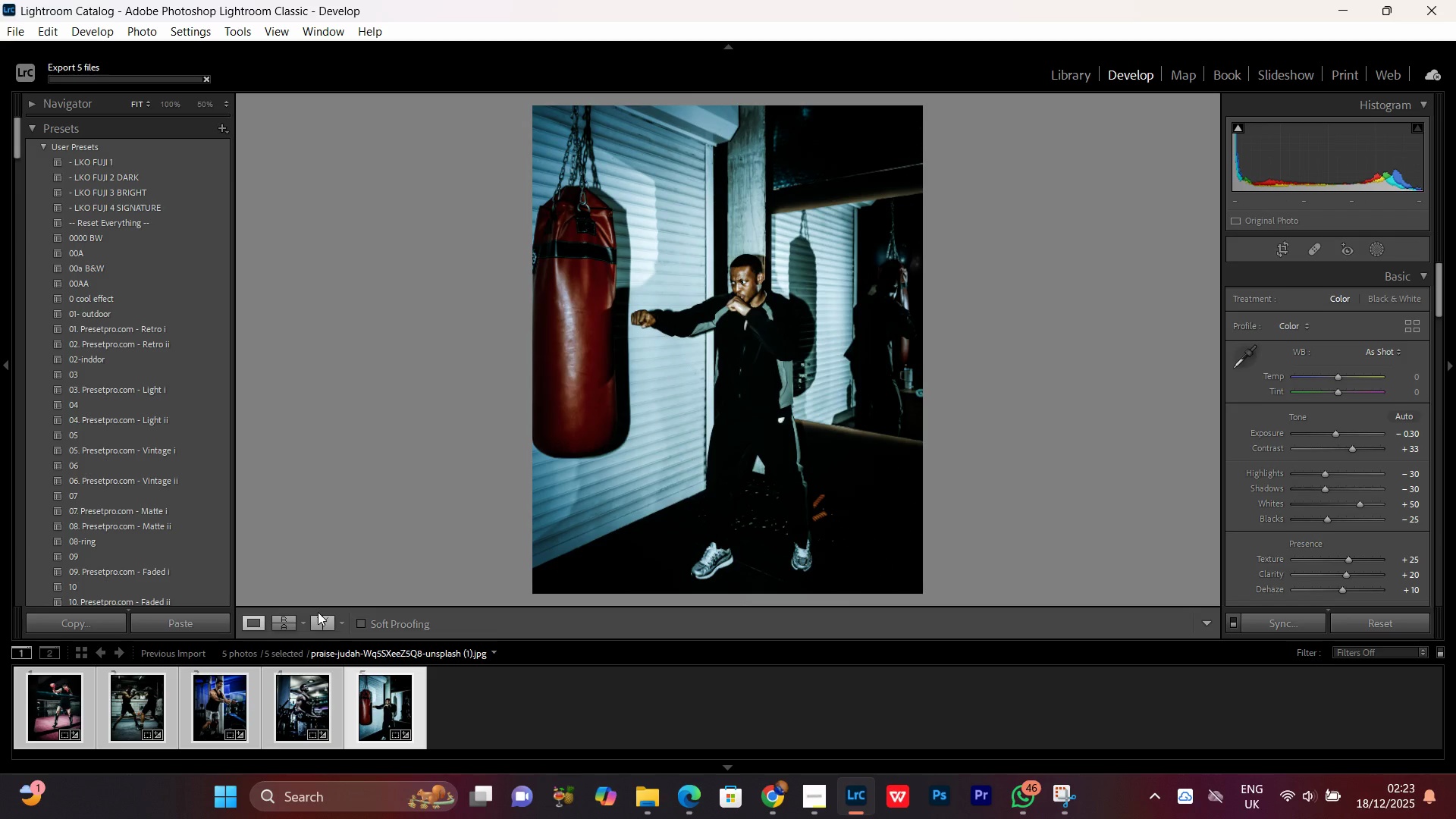 
left_click([319, 617])
 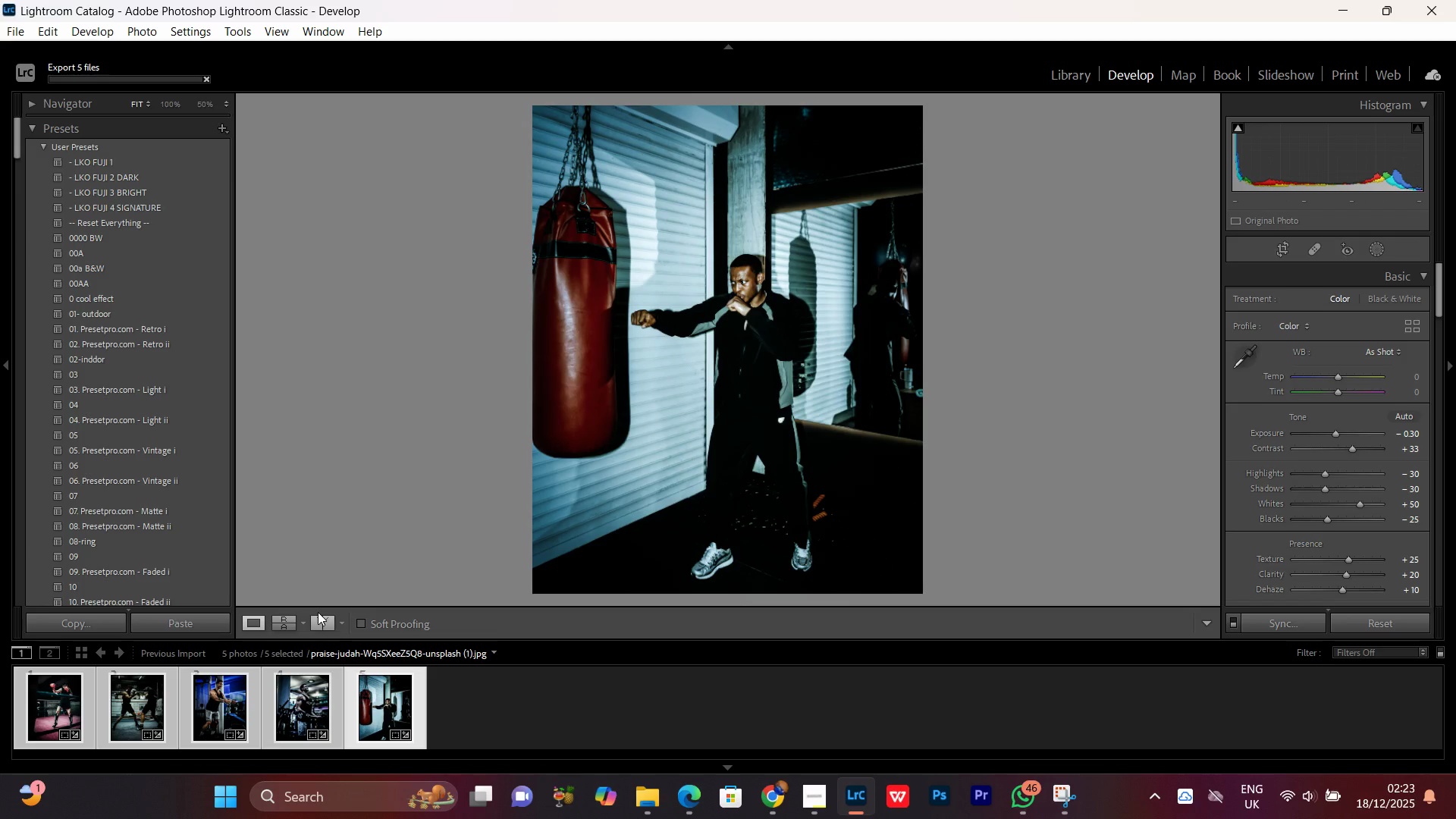 
left_click([319, 617])
 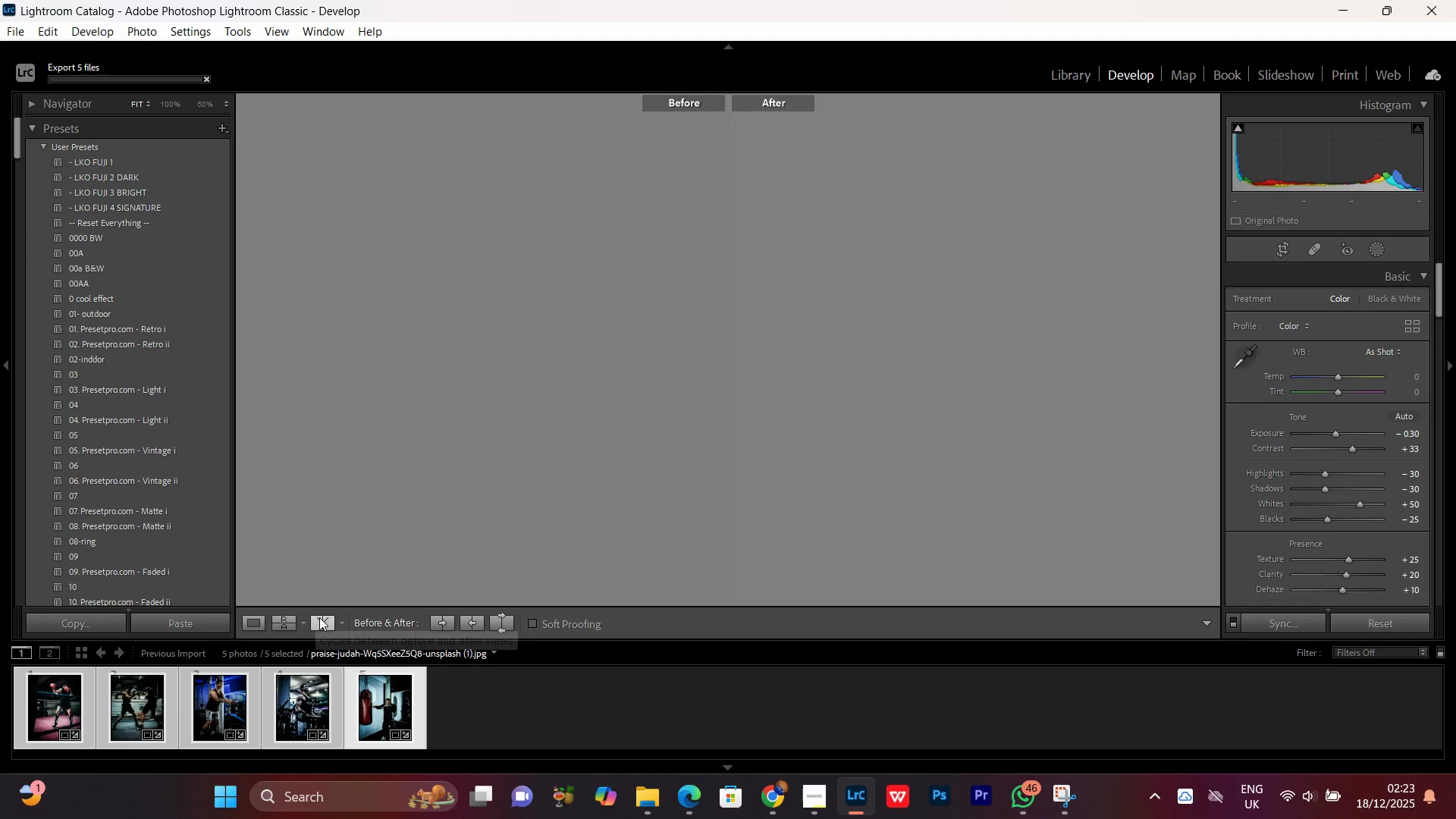 
left_click([321, 618])
 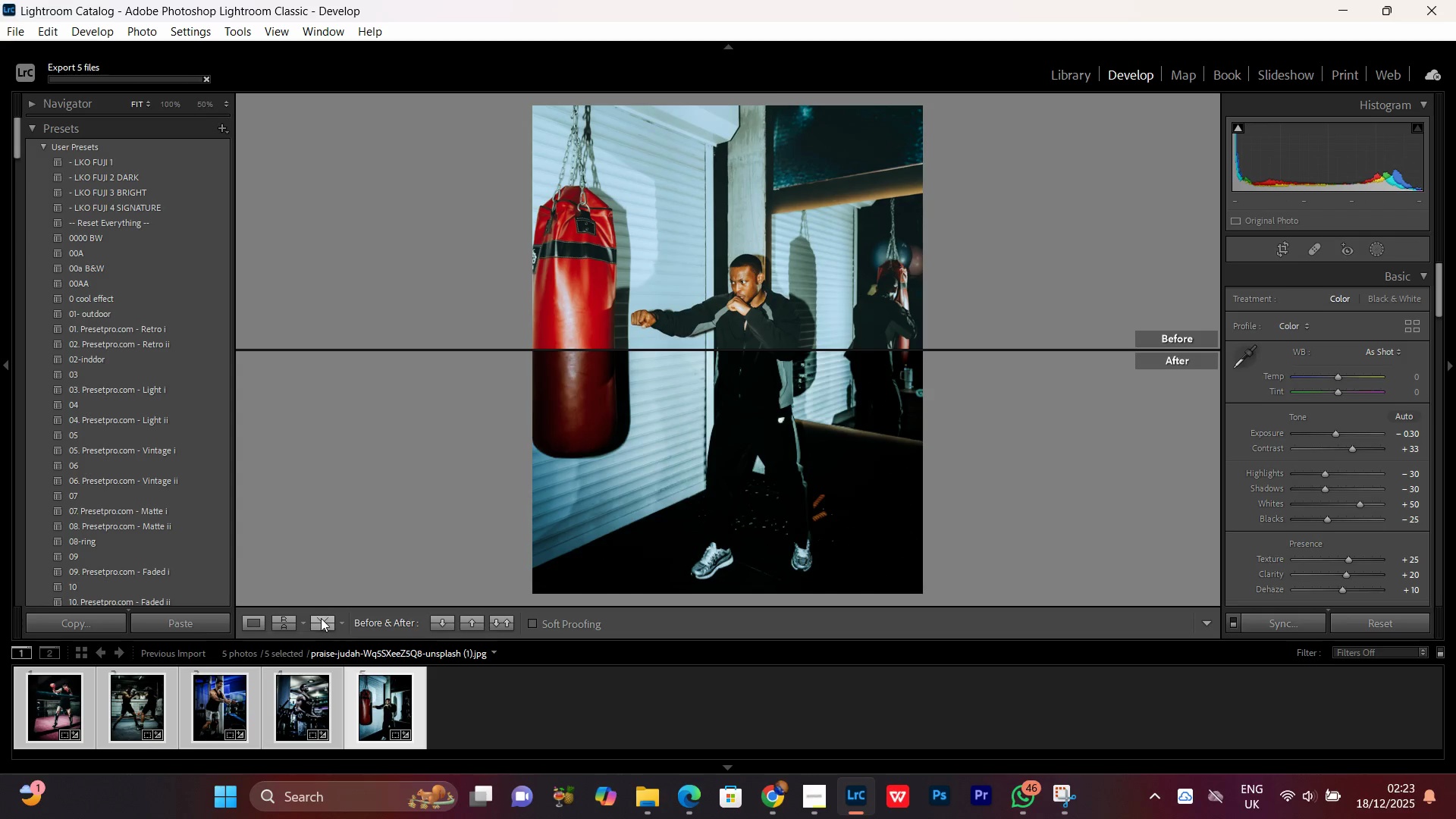 
left_click([321, 618])
 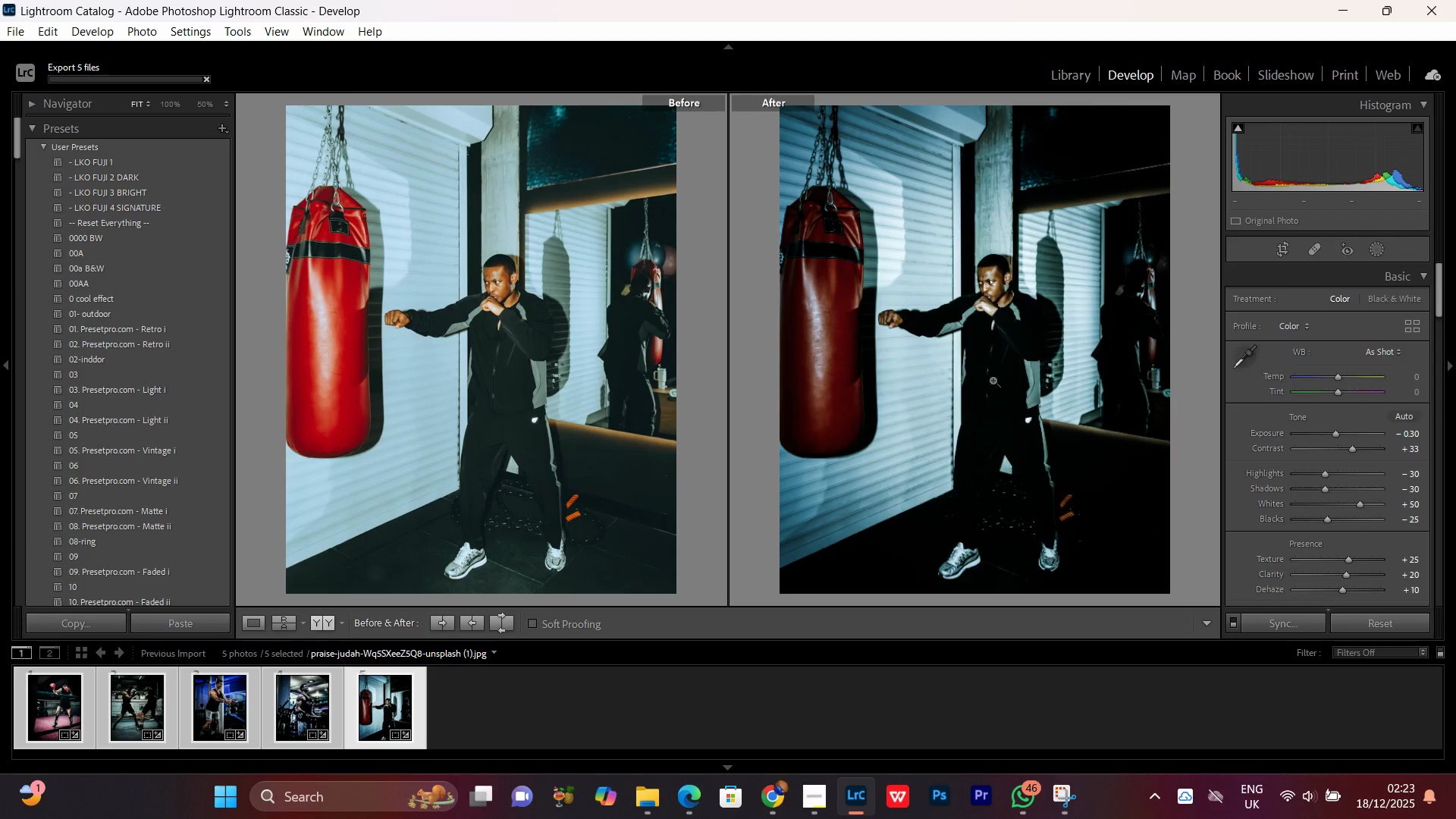 
left_click([1004, 254])
 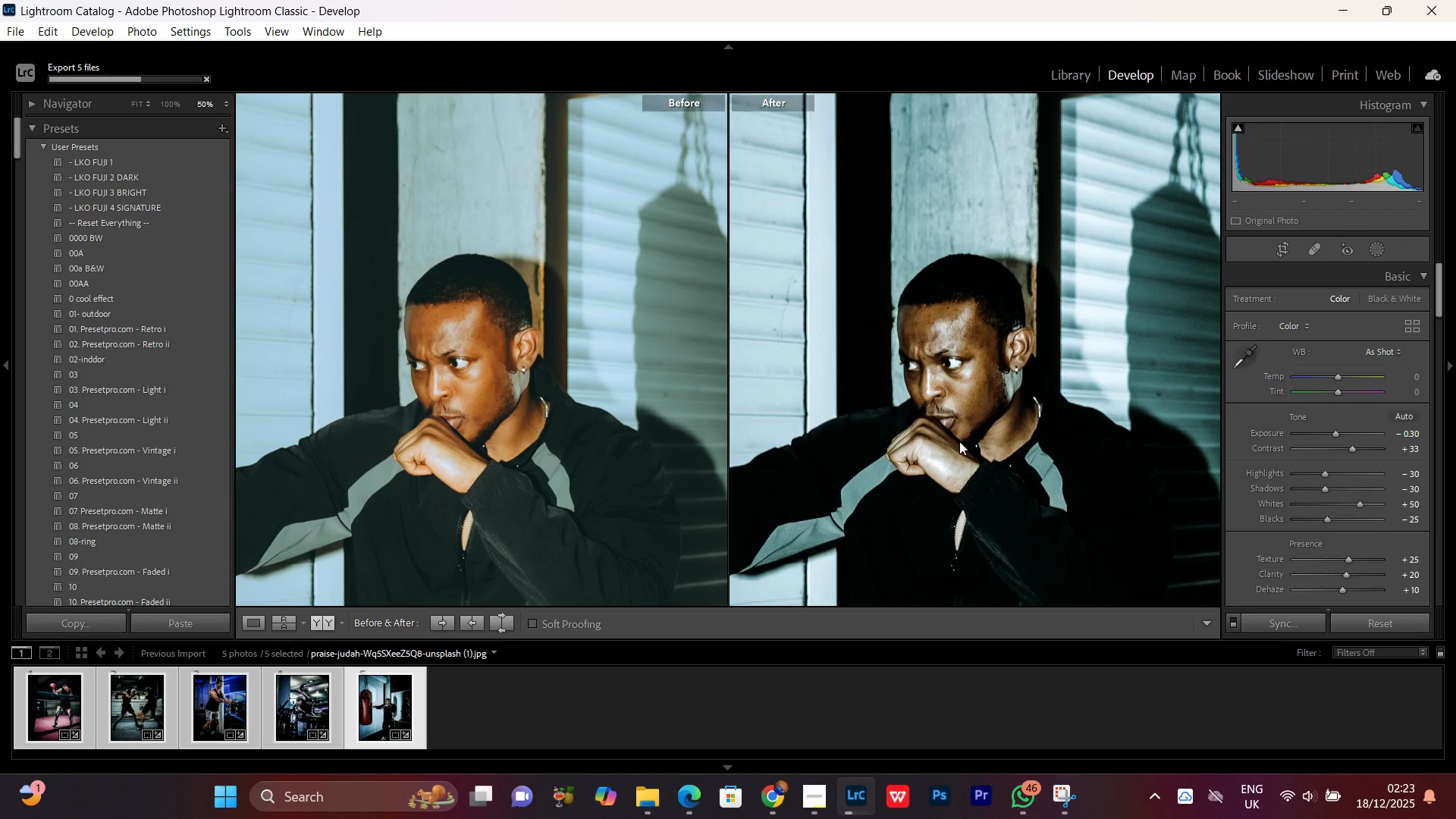 
left_click_drag(start_coordinate=[959, 443], to_coordinate=[921, 330])
 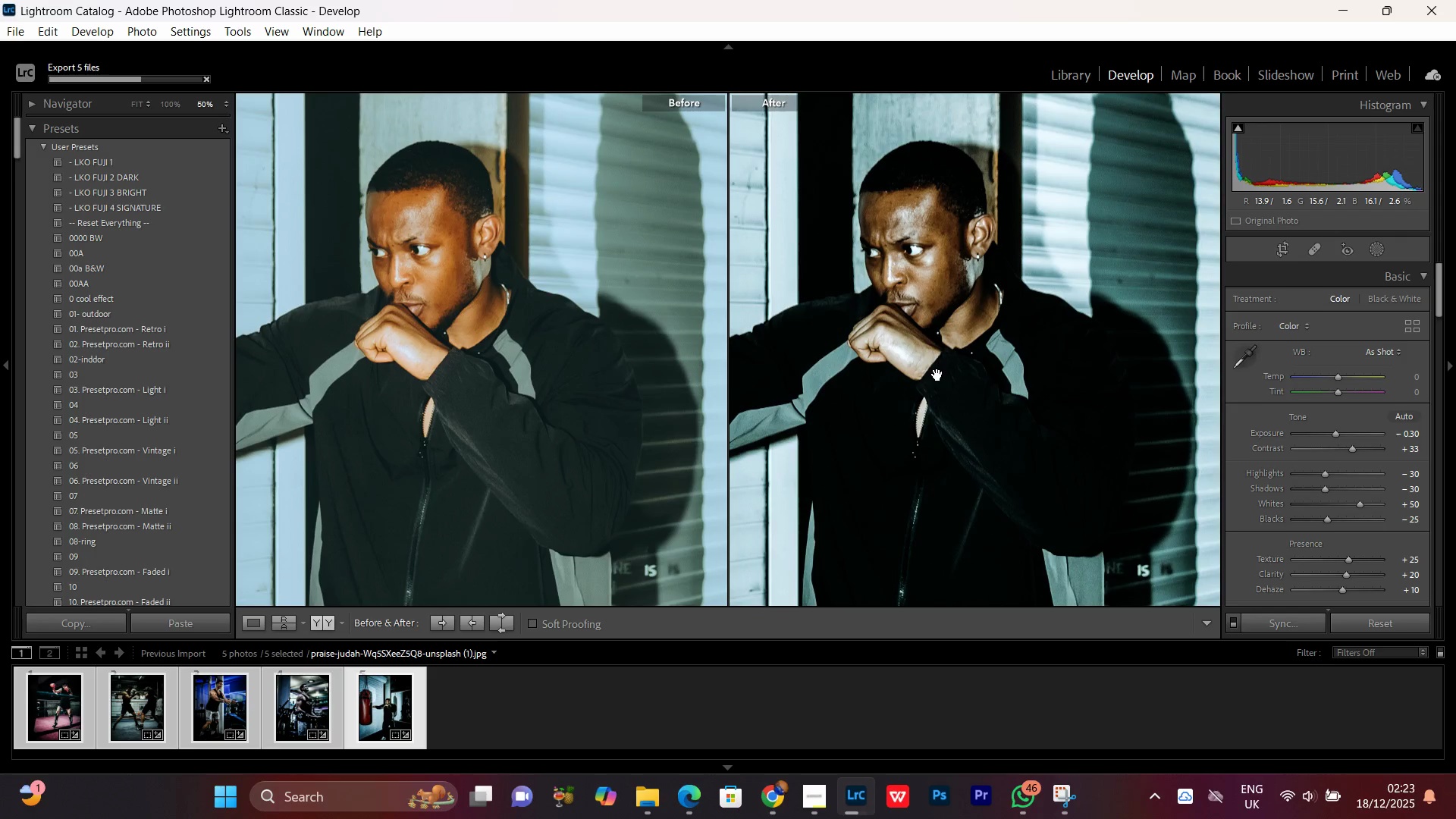 
left_click([935, 367])
 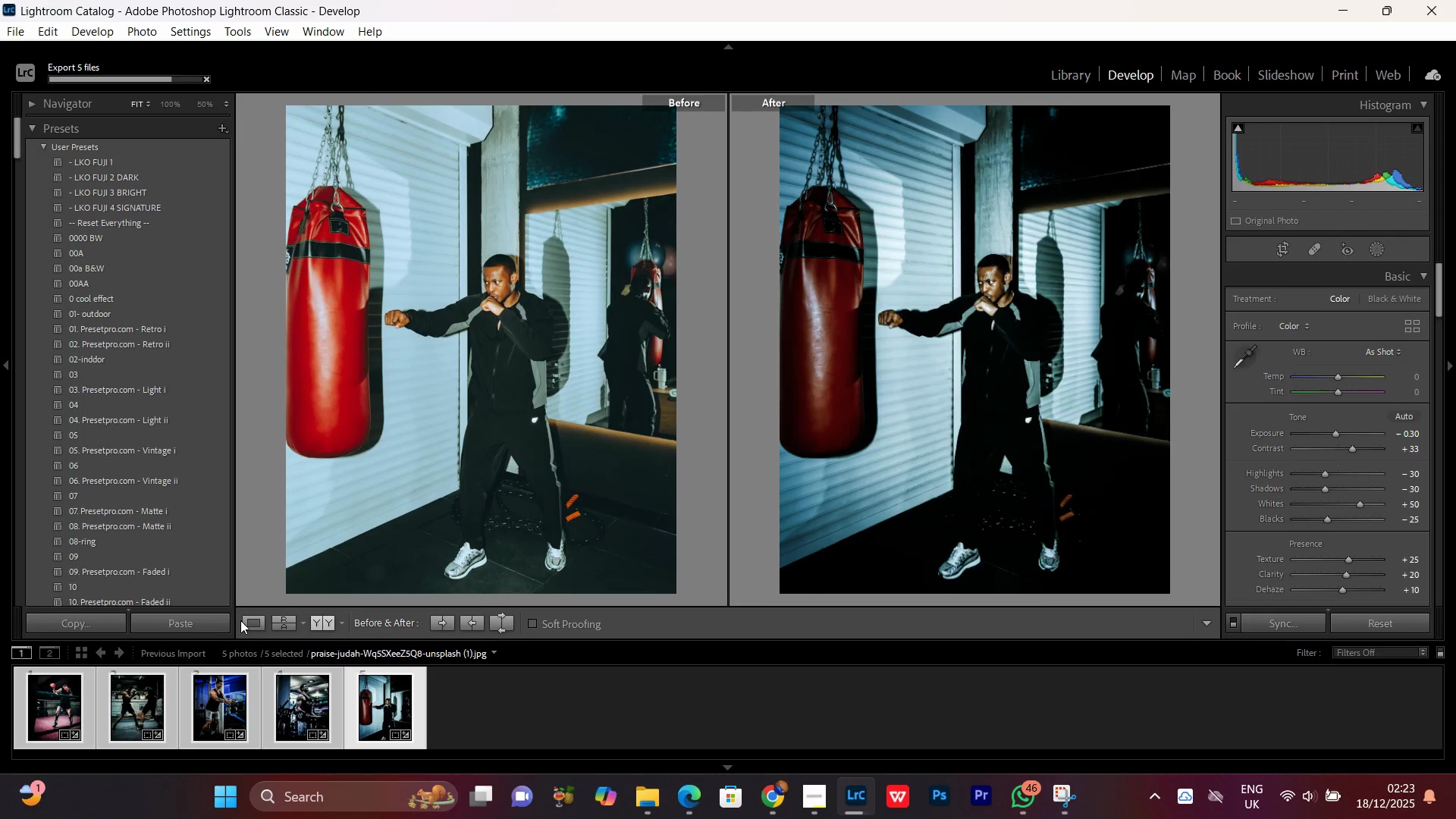 
left_click([253, 624])
 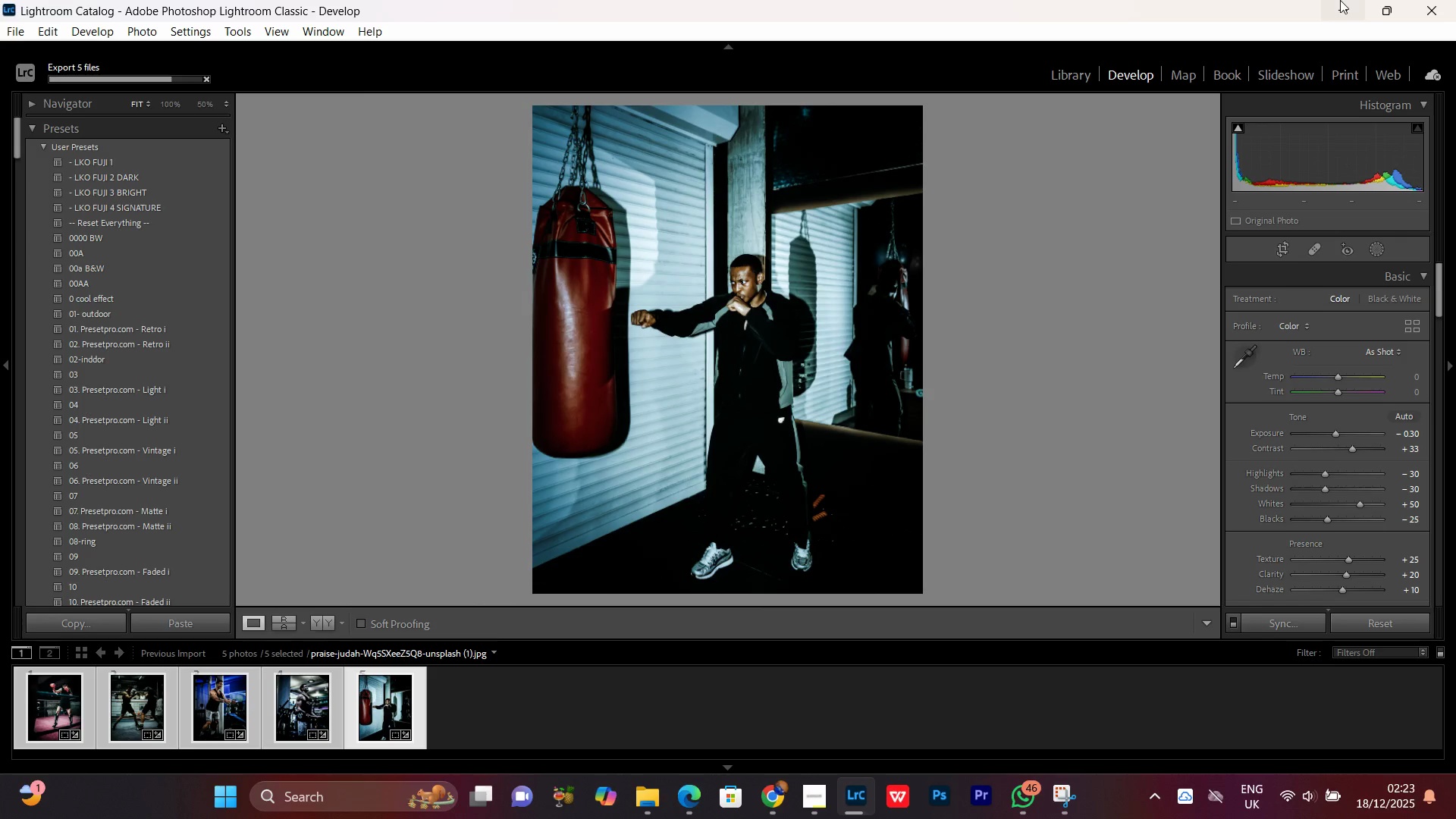 
left_click([1341, 0])
 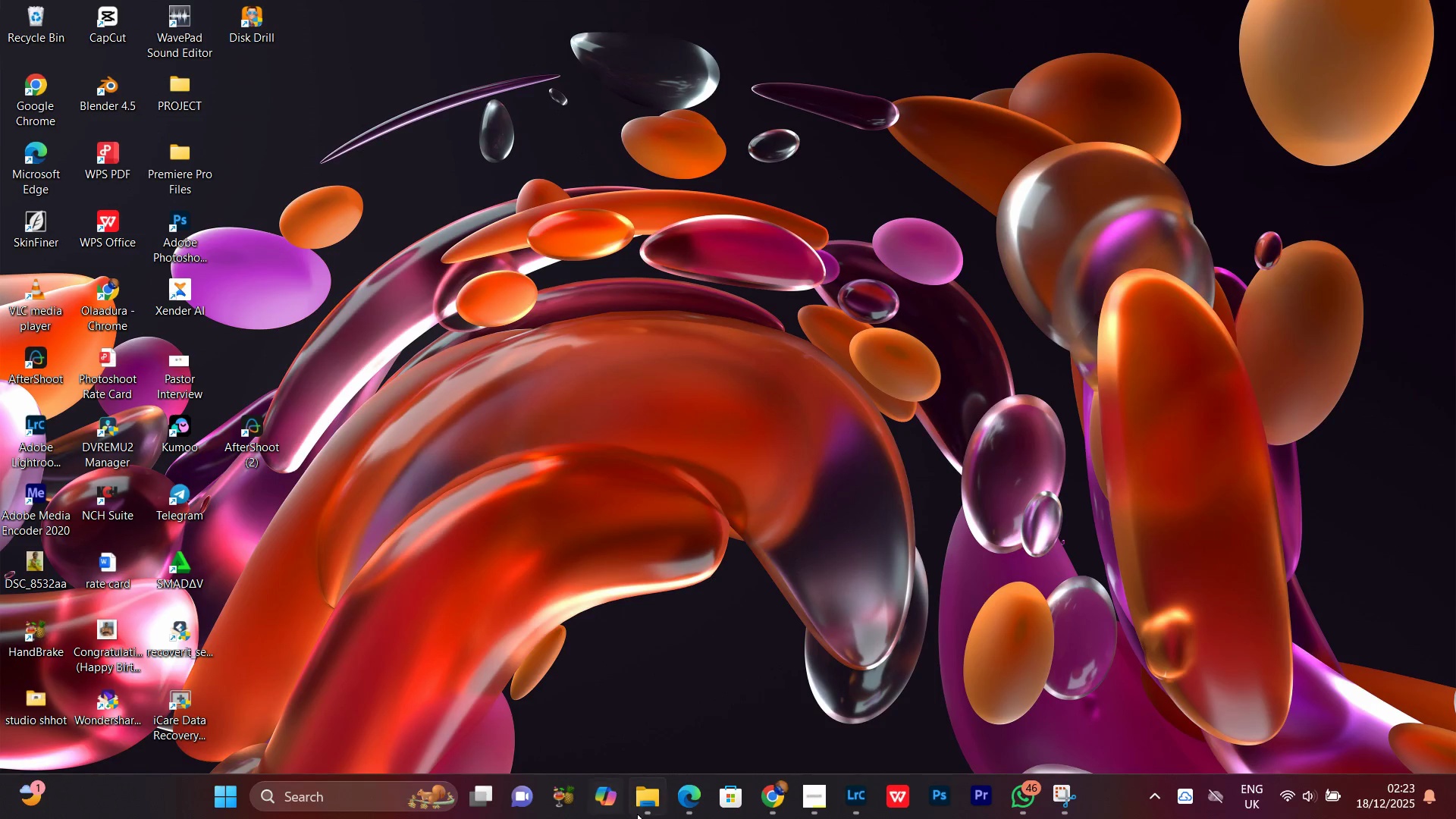 
left_click([648, 817])
 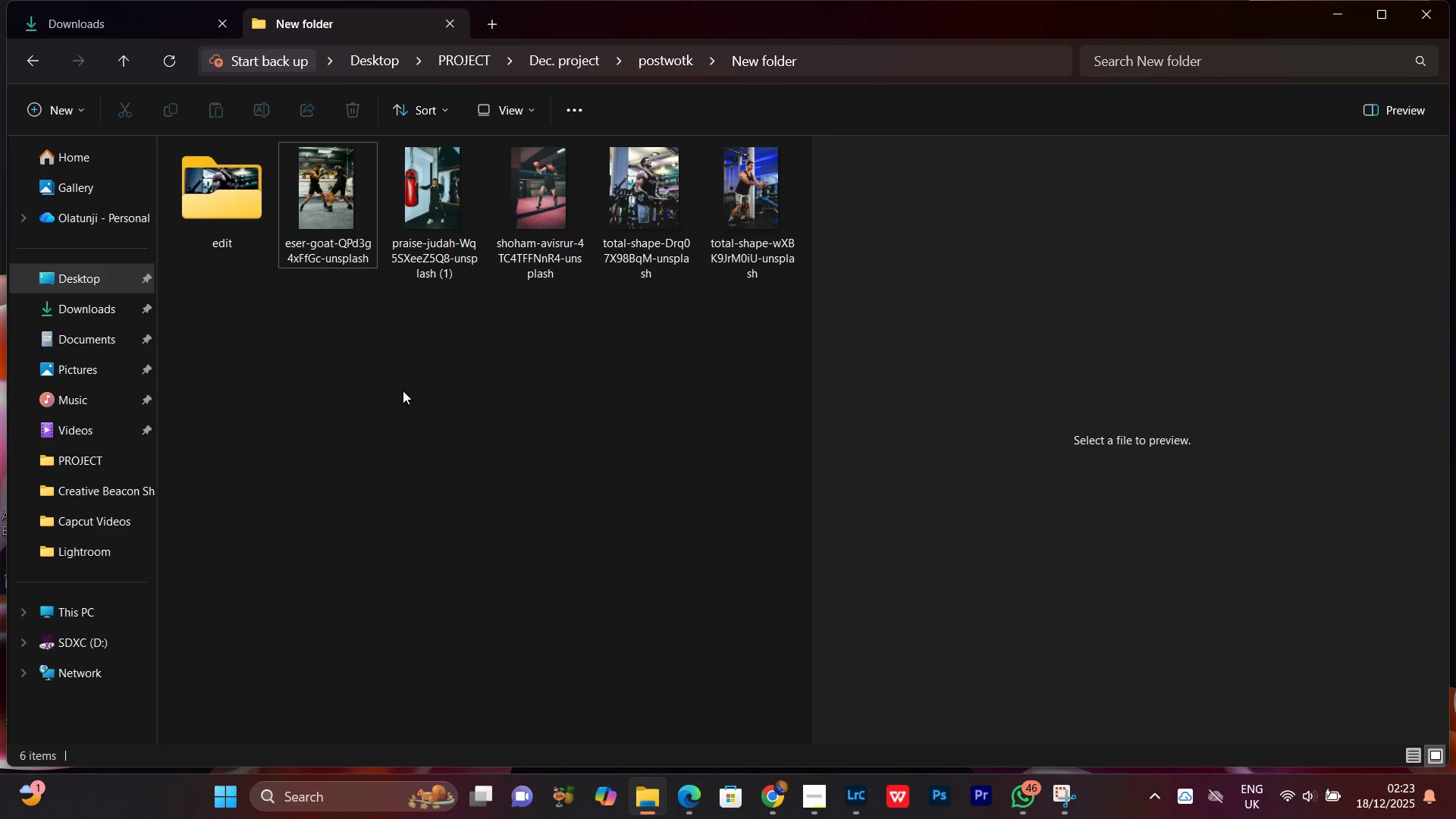 
left_click([403, 391])
 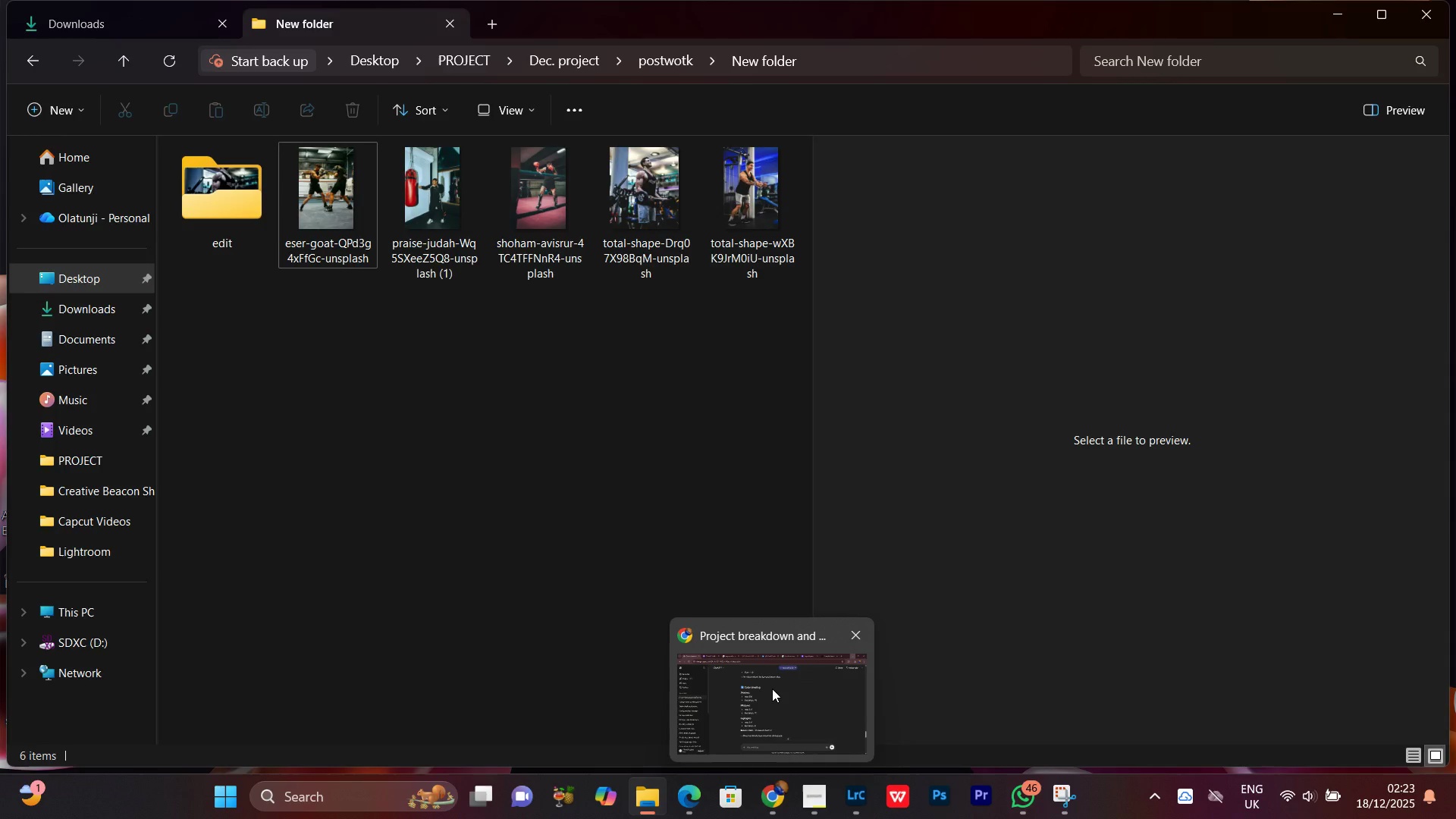 
left_click([772, 689])
 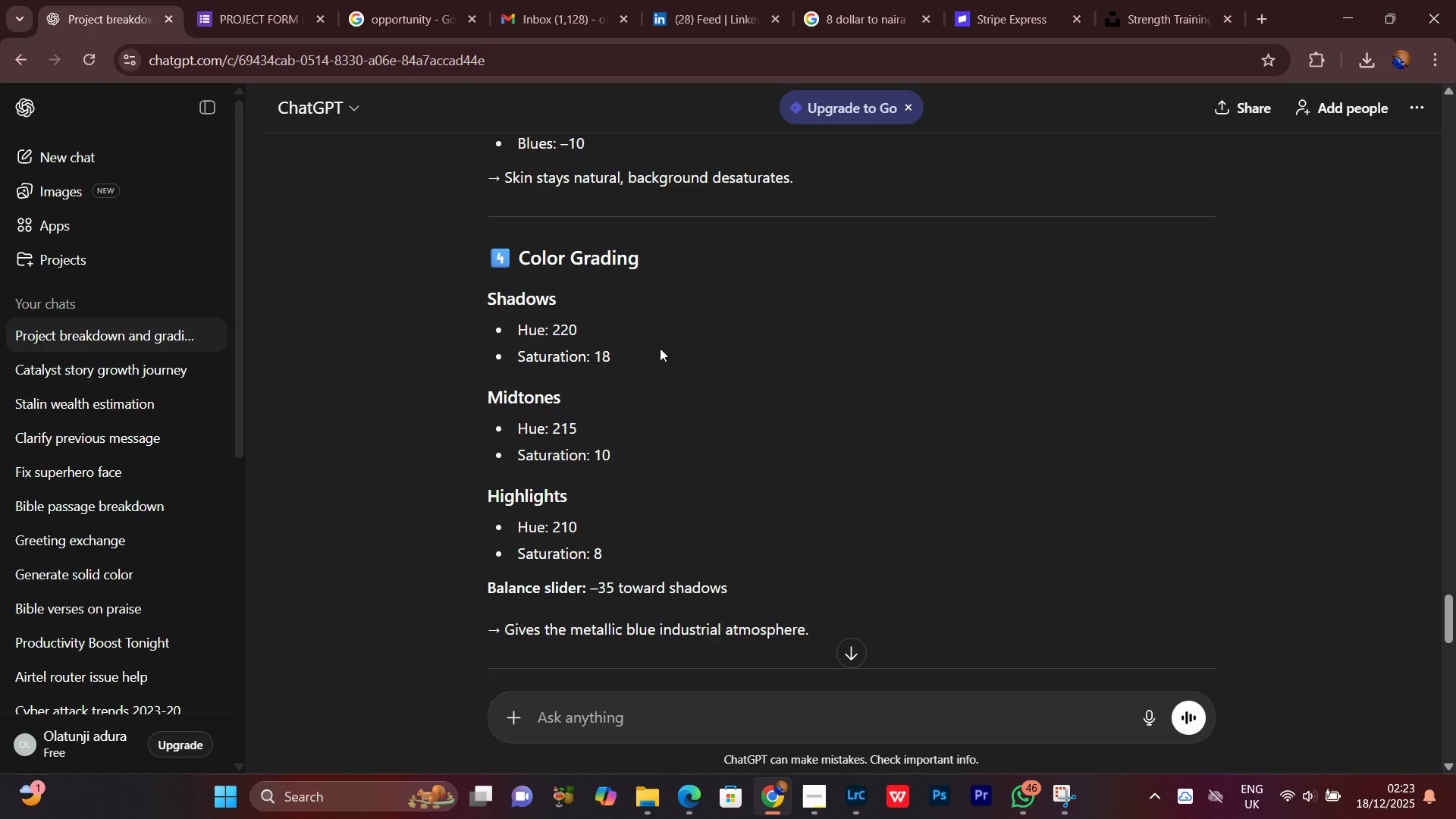 
scroll: coordinate [660, 347], scroll_direction: up, amount: 4.0
 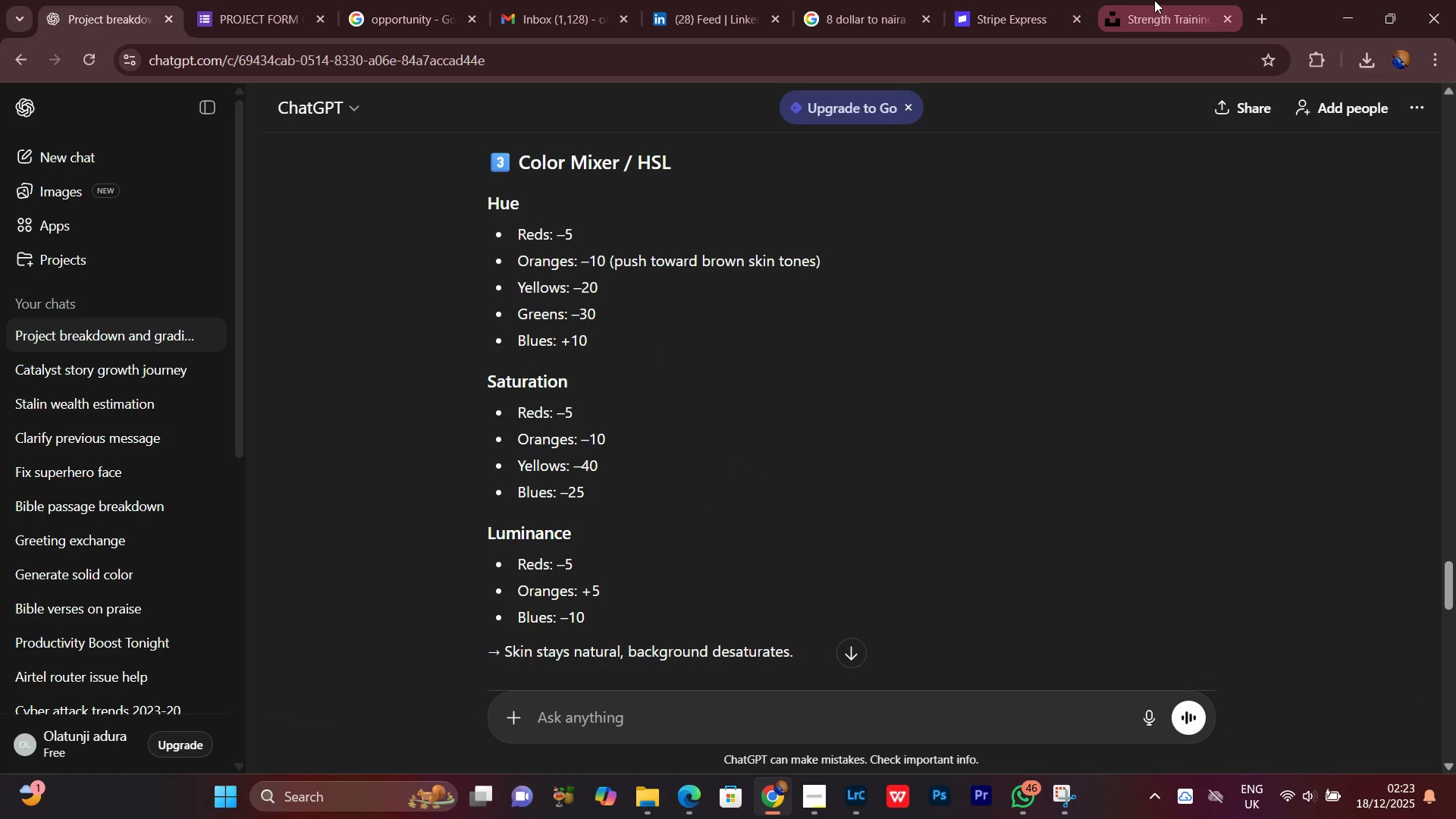 
scroll: coordinate [955, 326], scroll_direction: down, amount: 4.0
 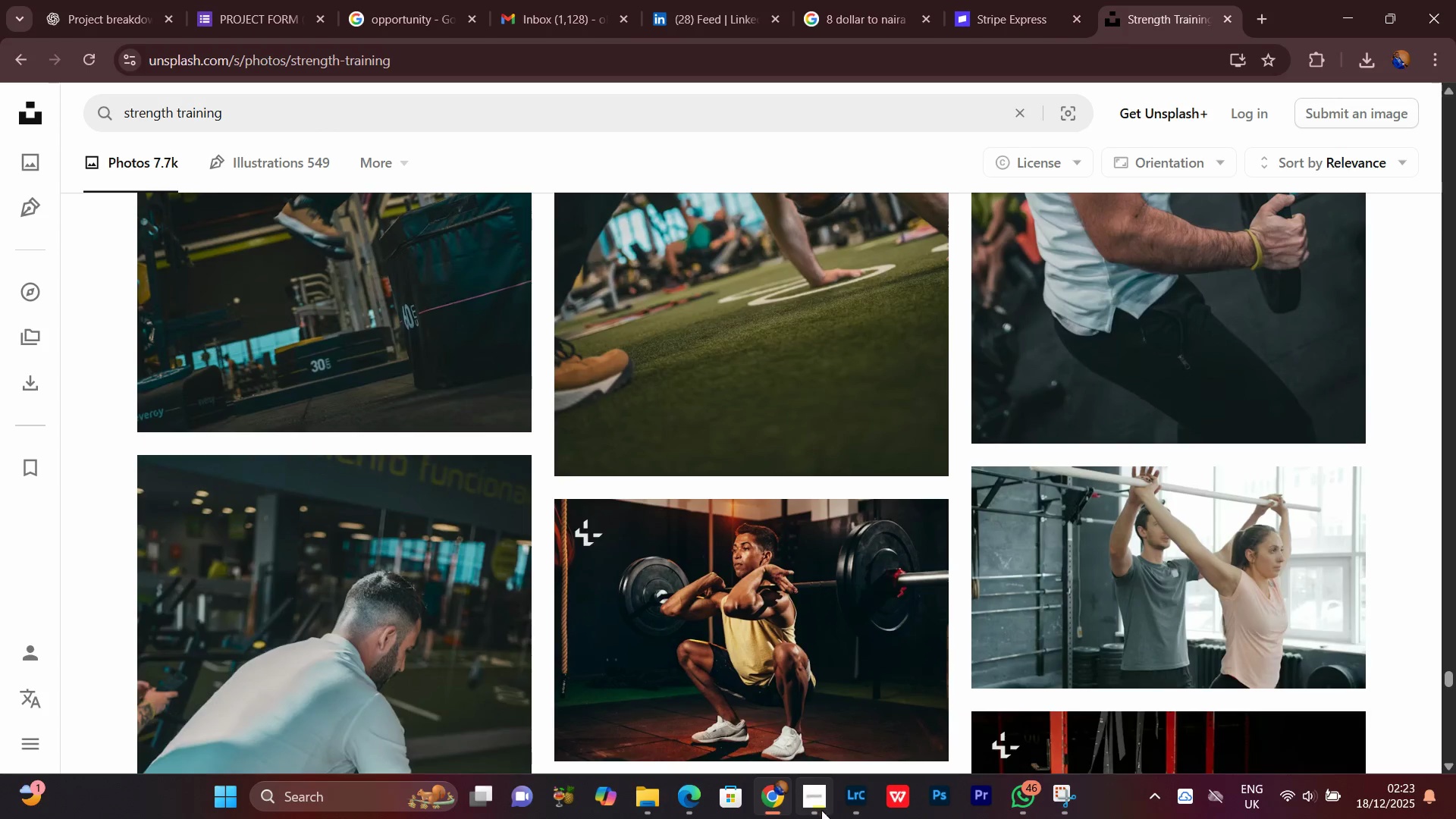 
left_click([821, 811])